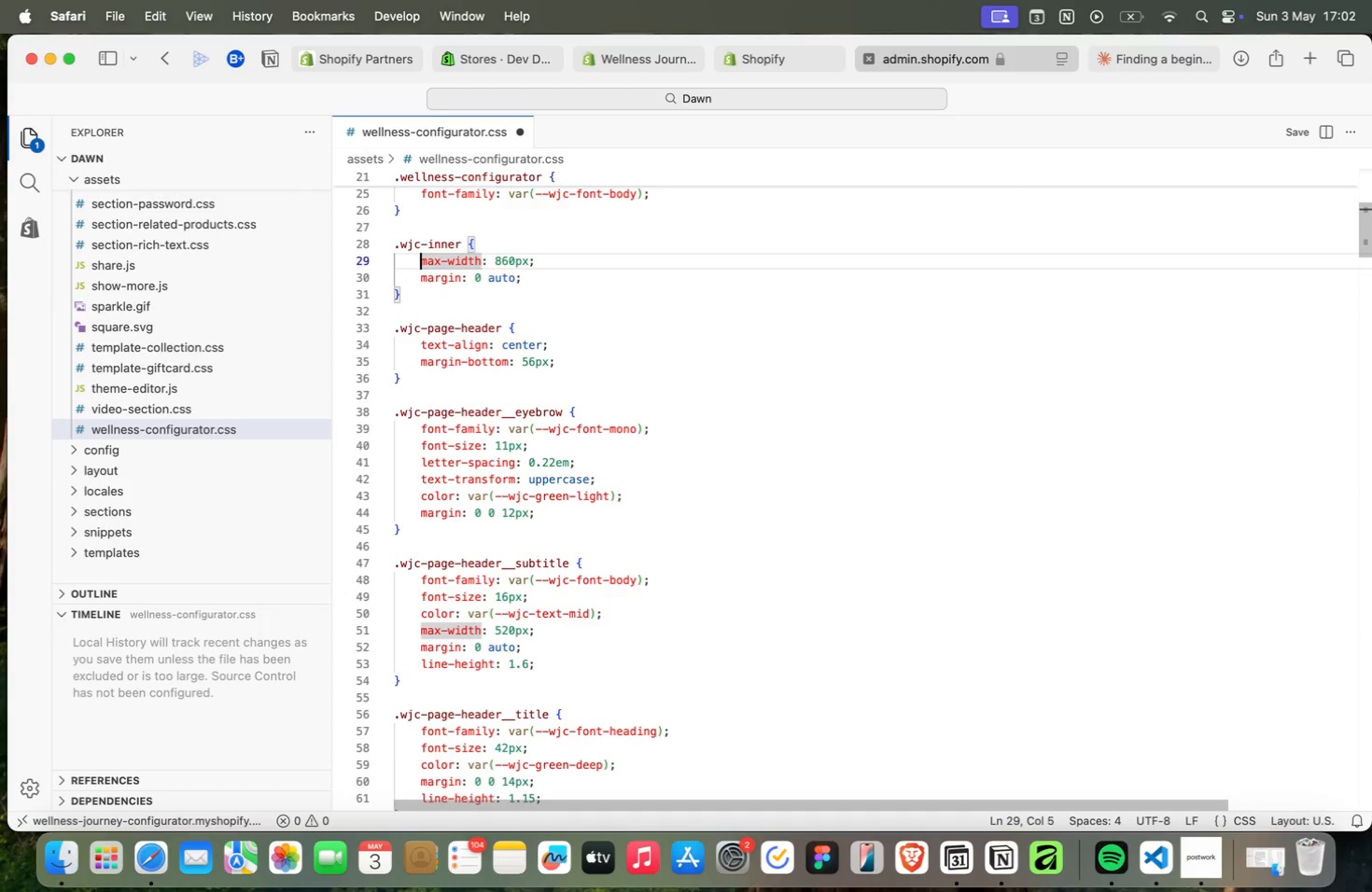 
key(ArrowUp)
 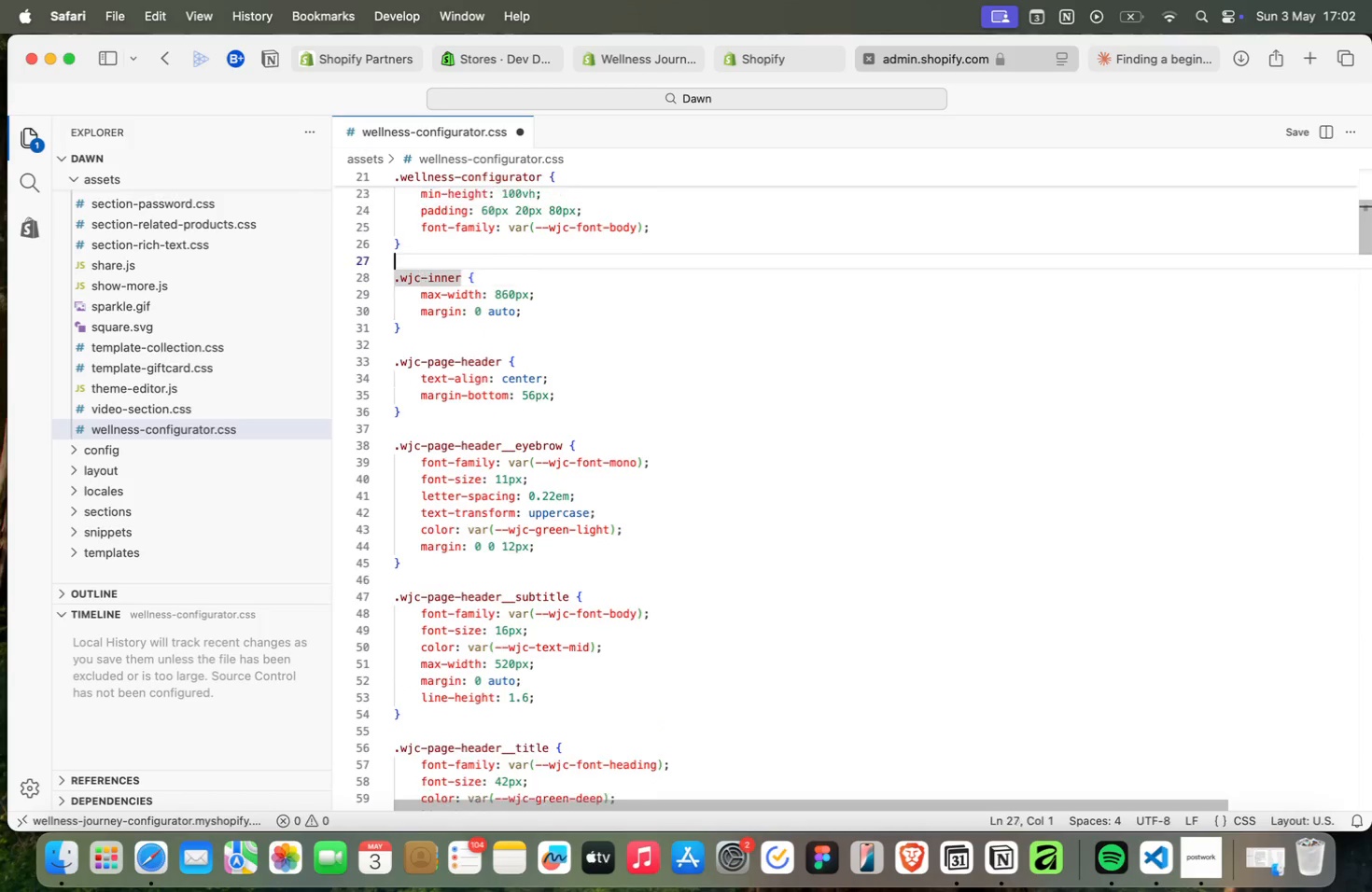 
key(ArrowUp)
 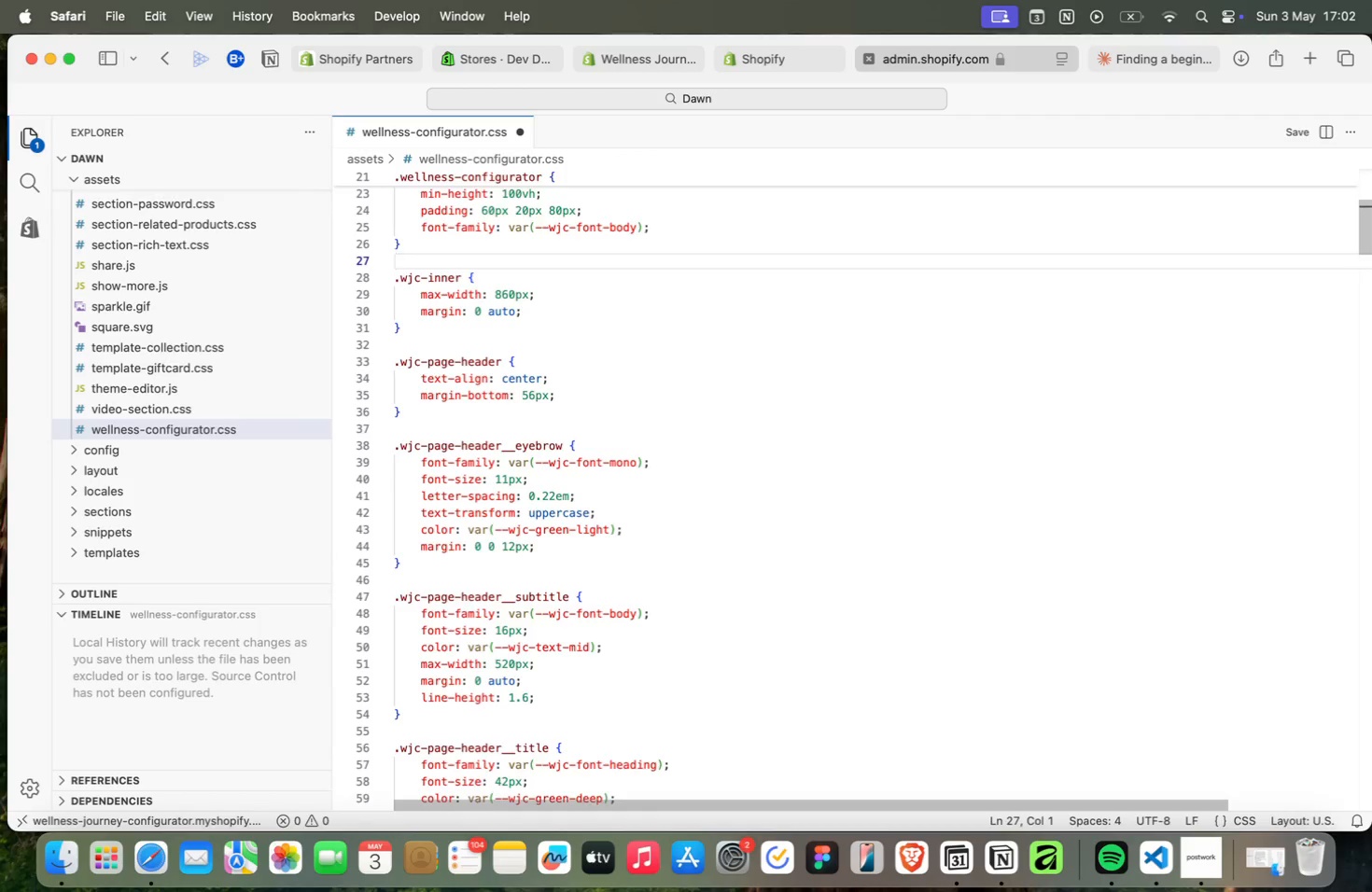 
key(ArrowUp)
 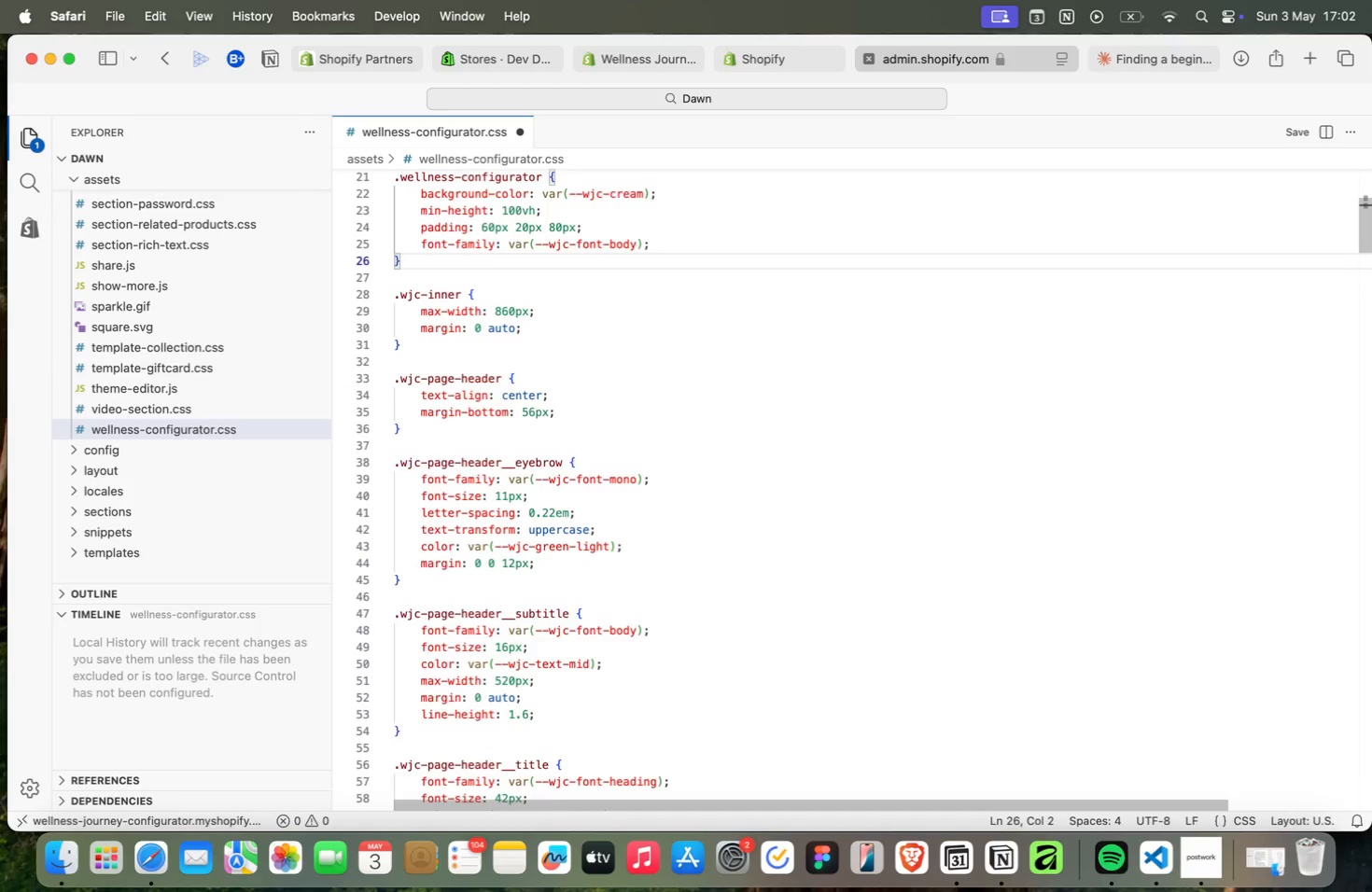 
key(ArrowUp)
 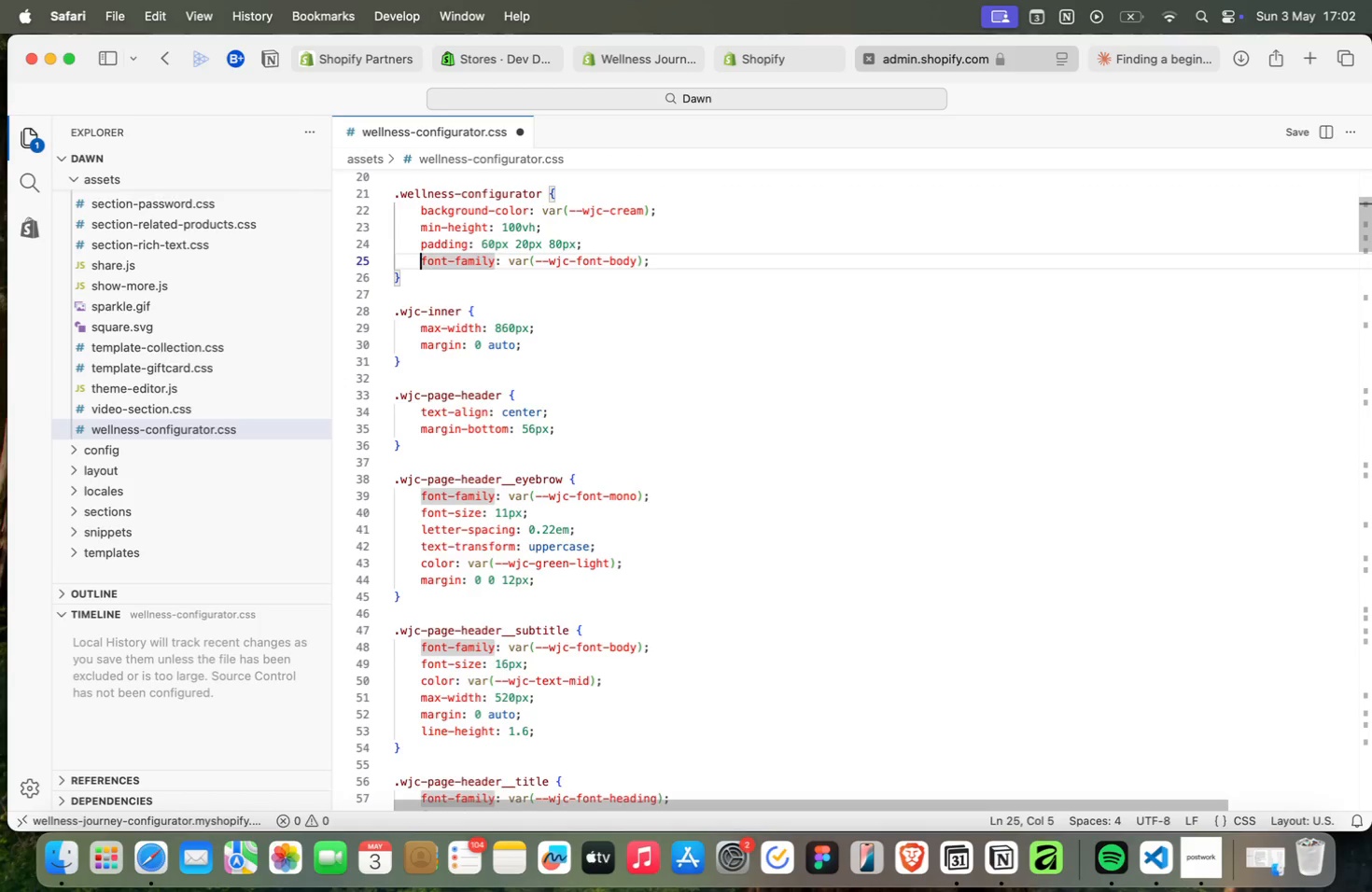 
key(ArrowUp)
 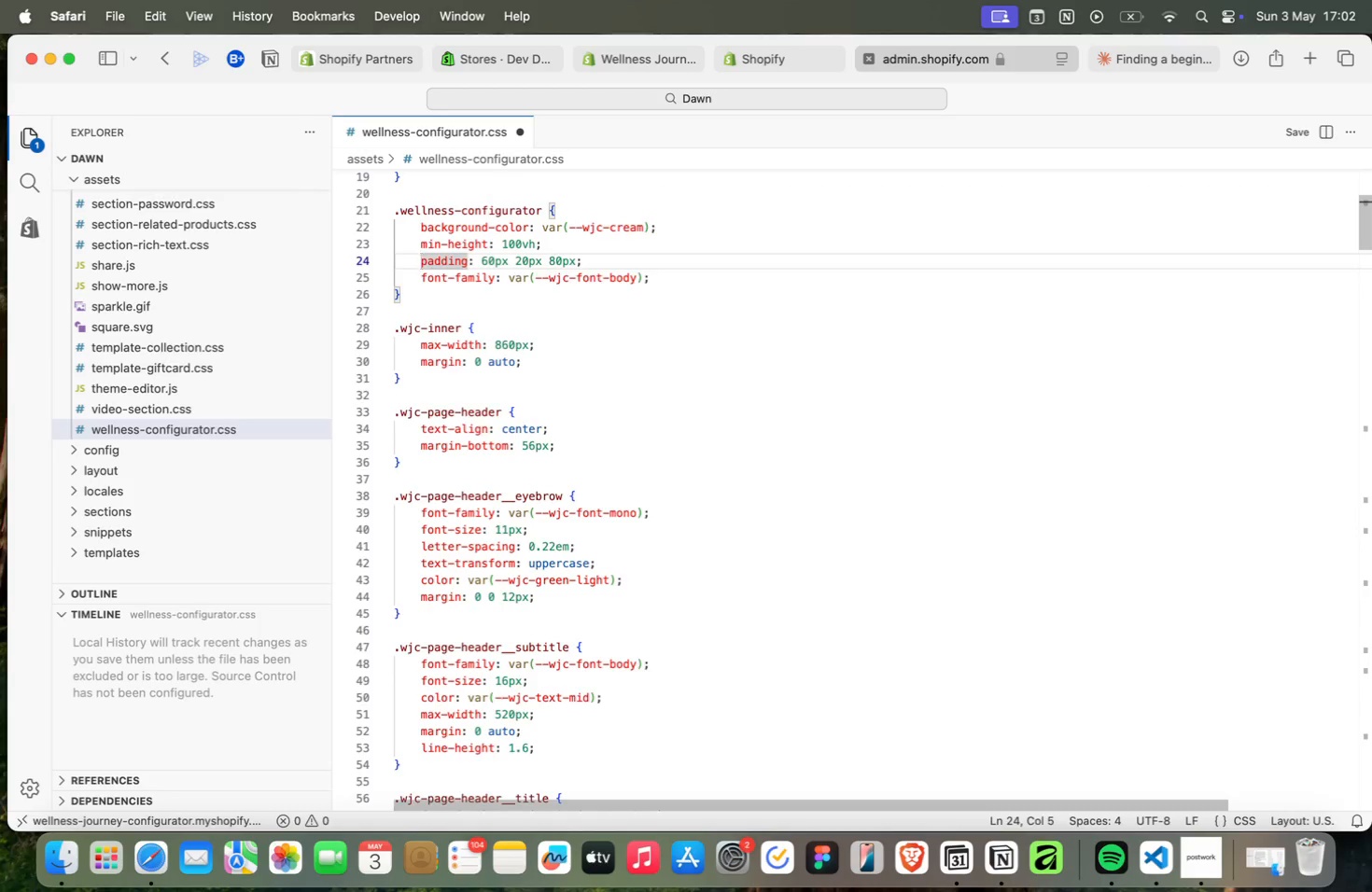 
key(ArrowUp)
 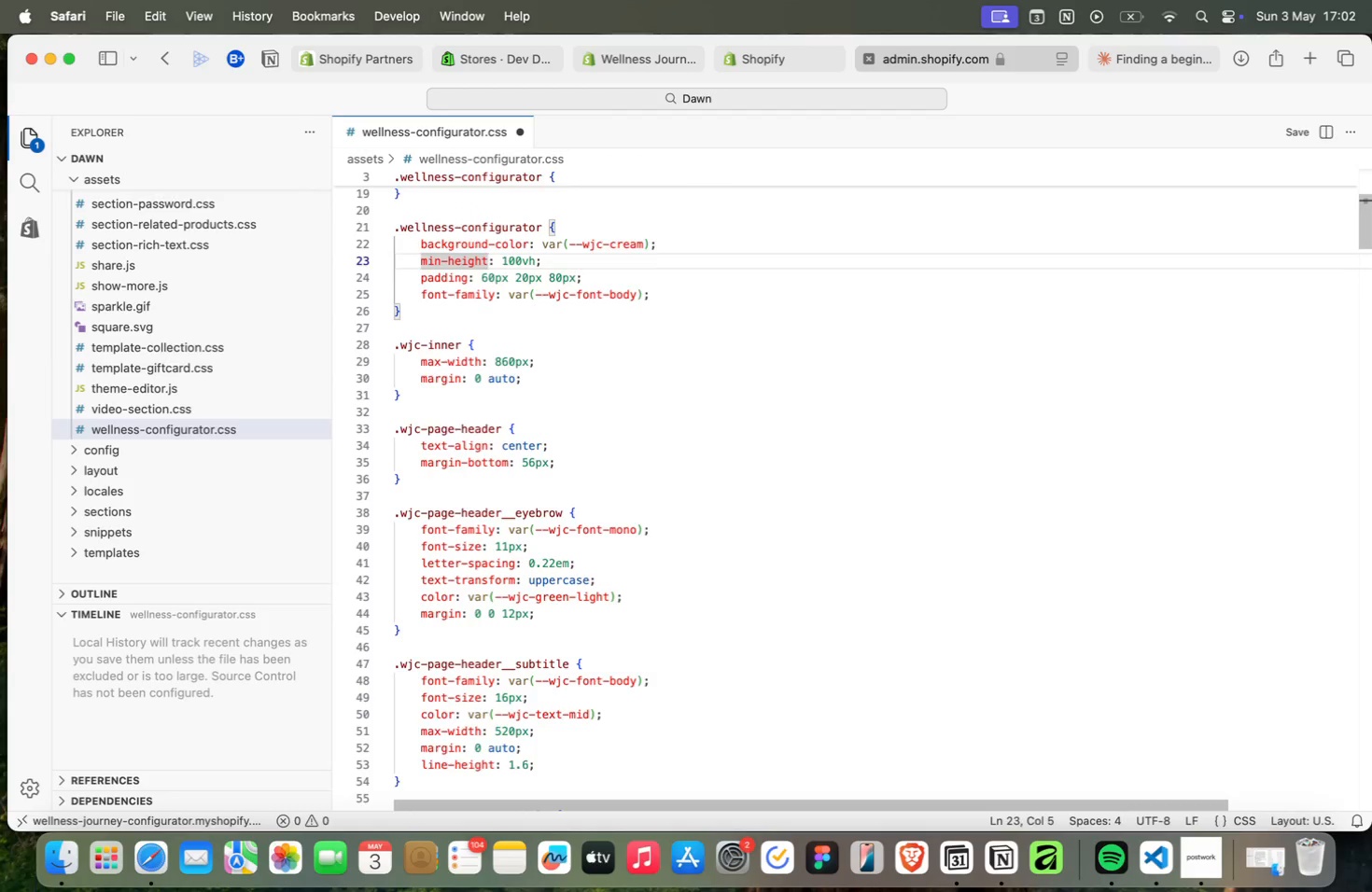 
key(ArrowUp)
 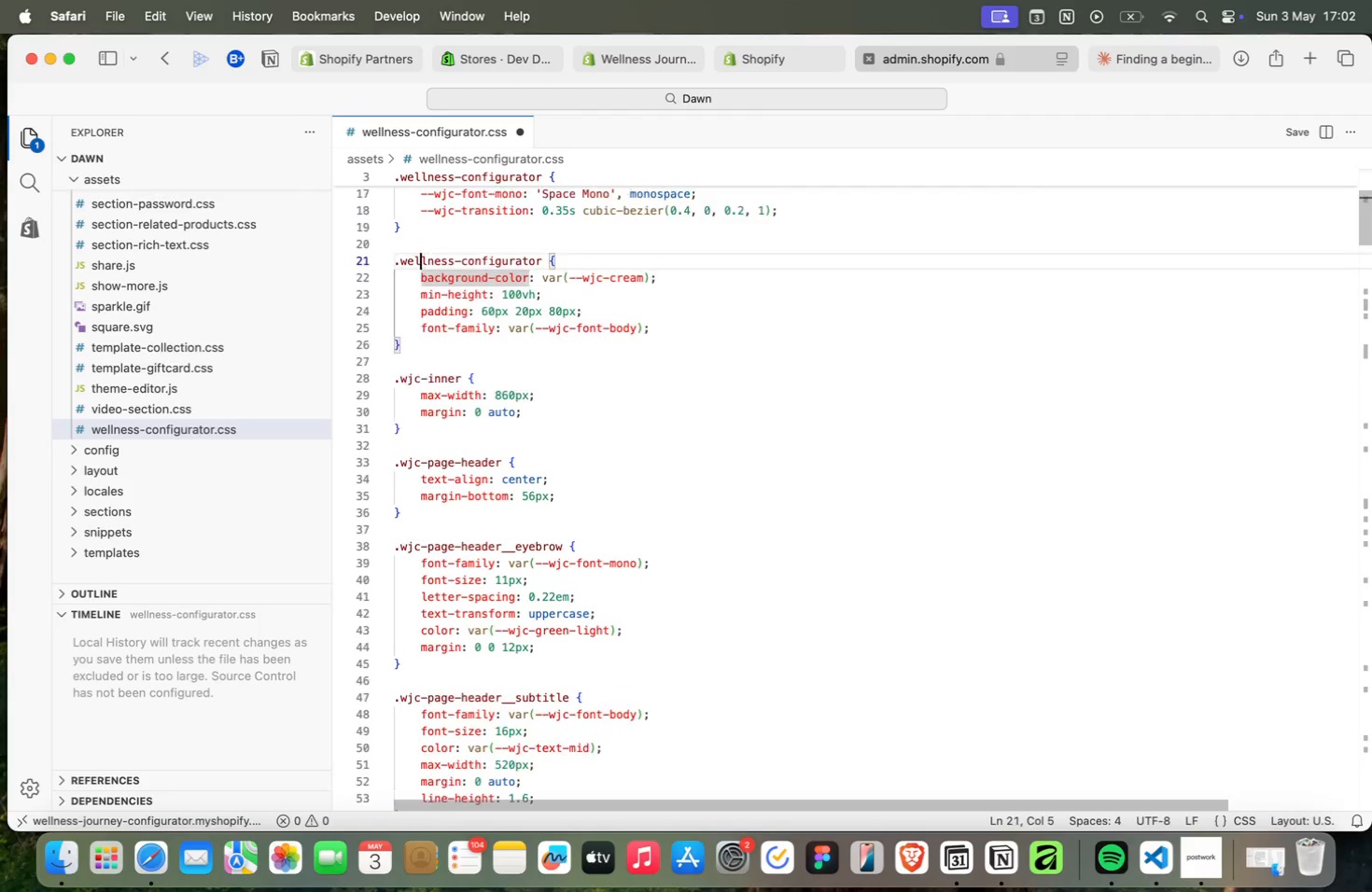 
key(ArrowUp)
 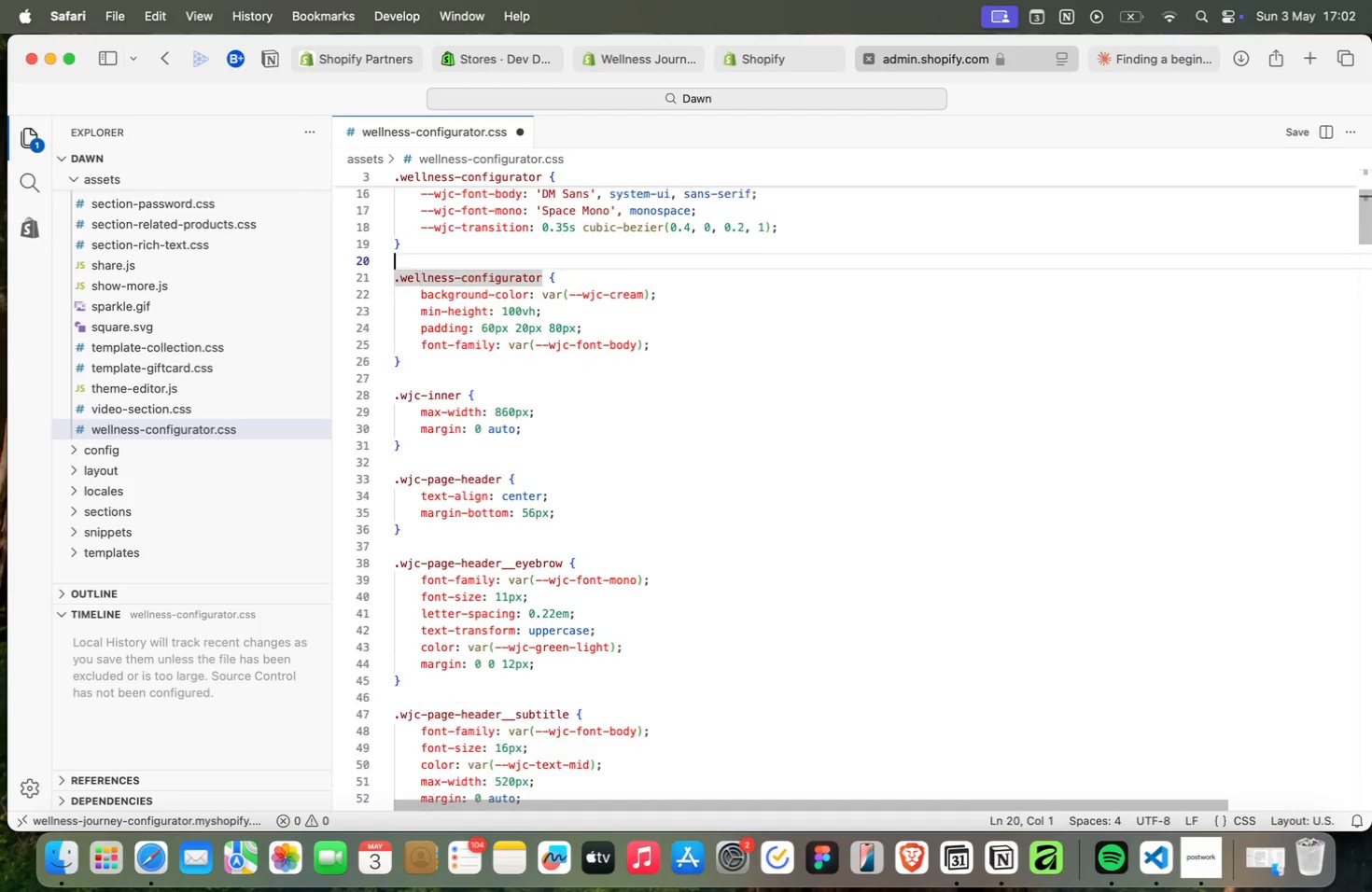 
key(ArrowUp)
 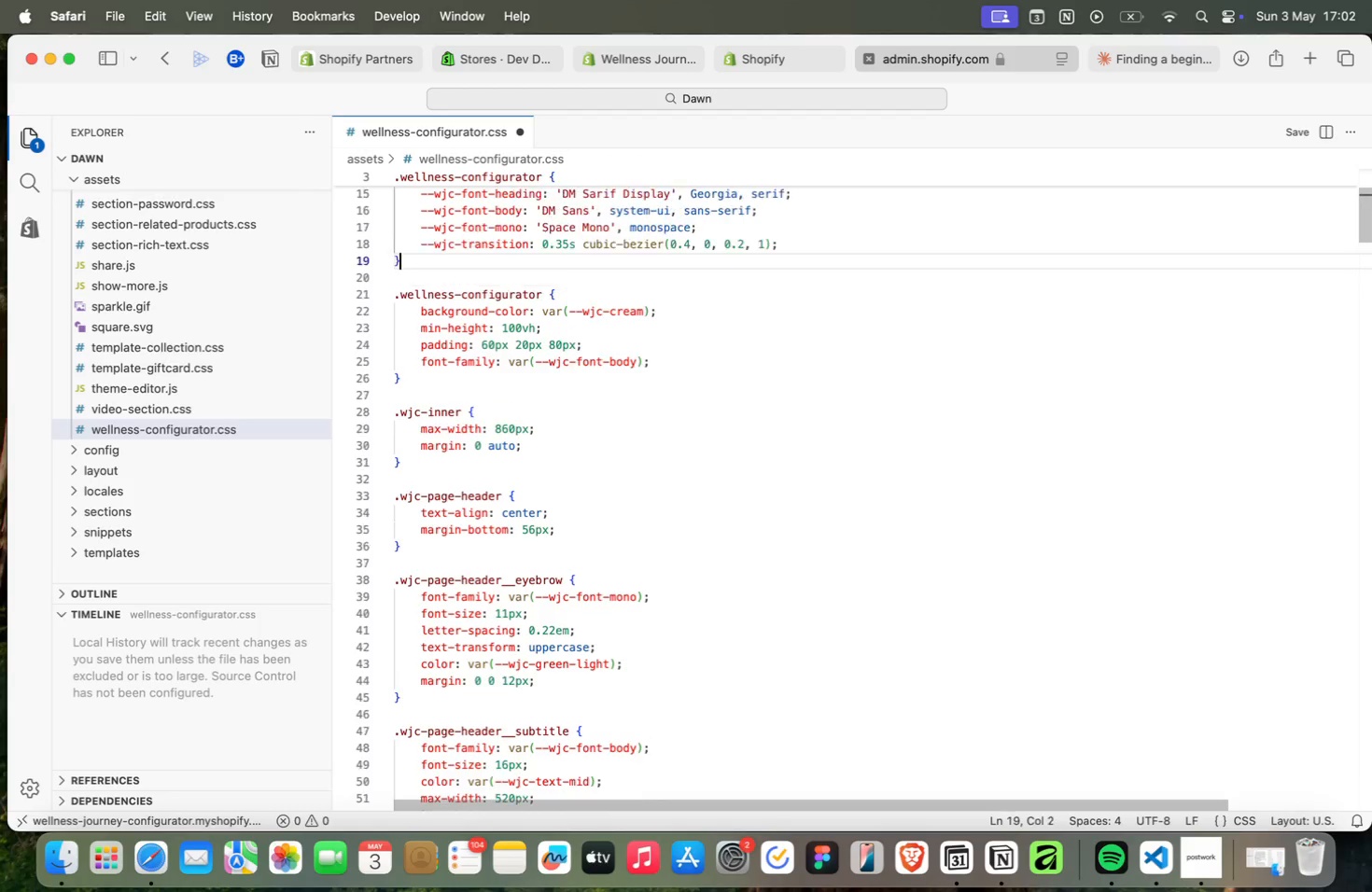 
key(ArrowUp)
 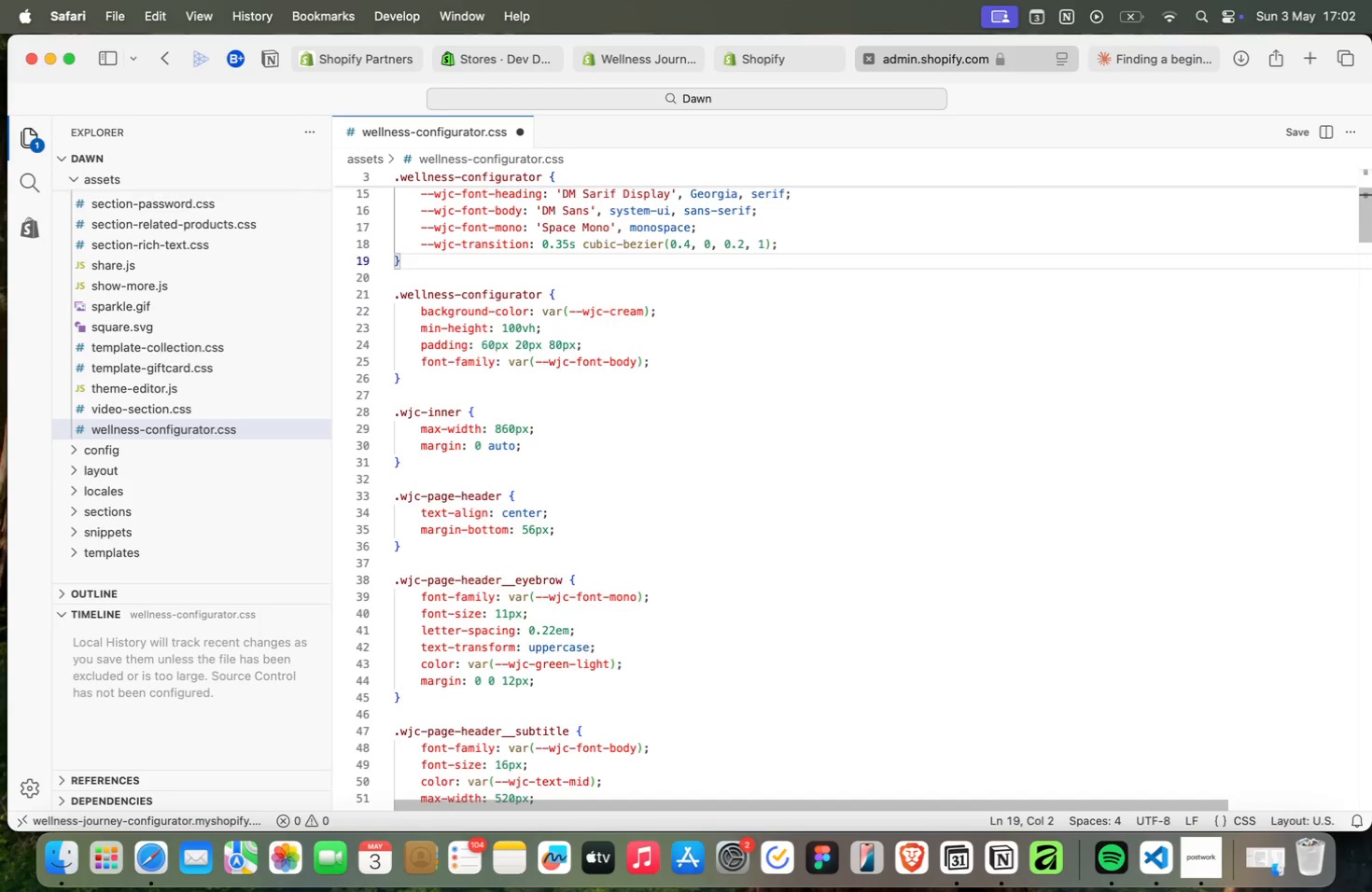 
key(ArrowUp)
 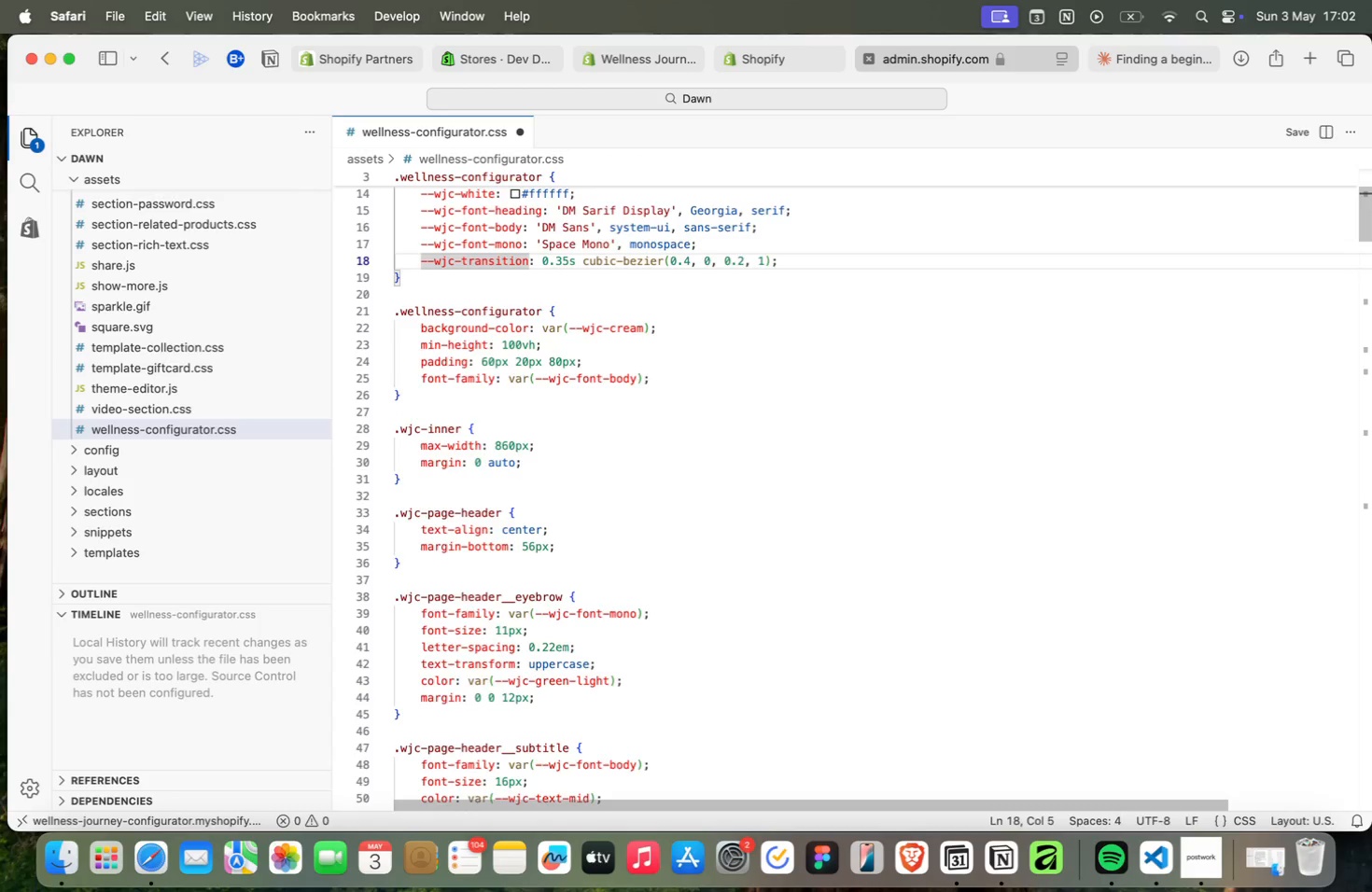 
key(ArrowUp)
 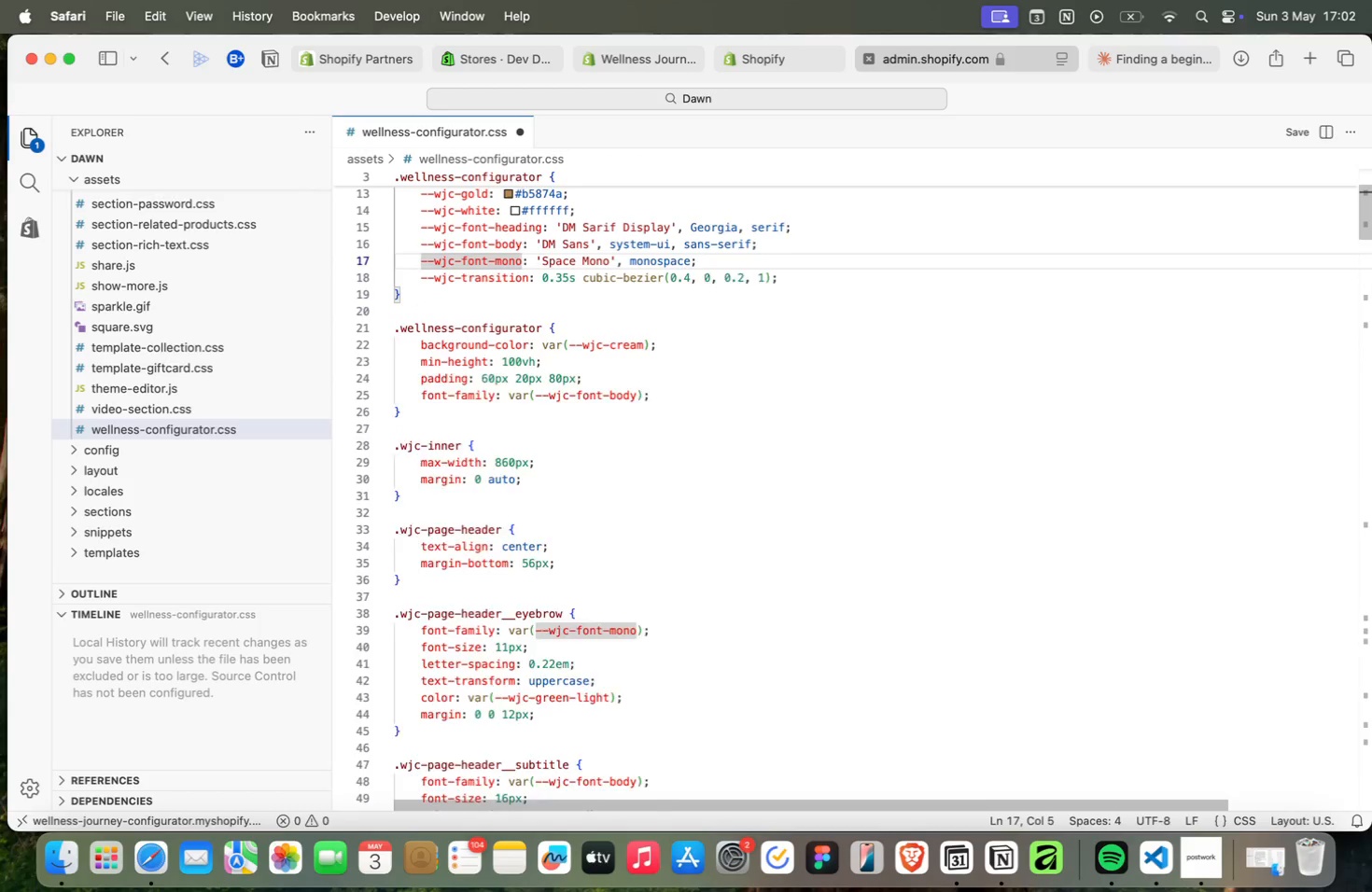 
key(ArrowUp)
 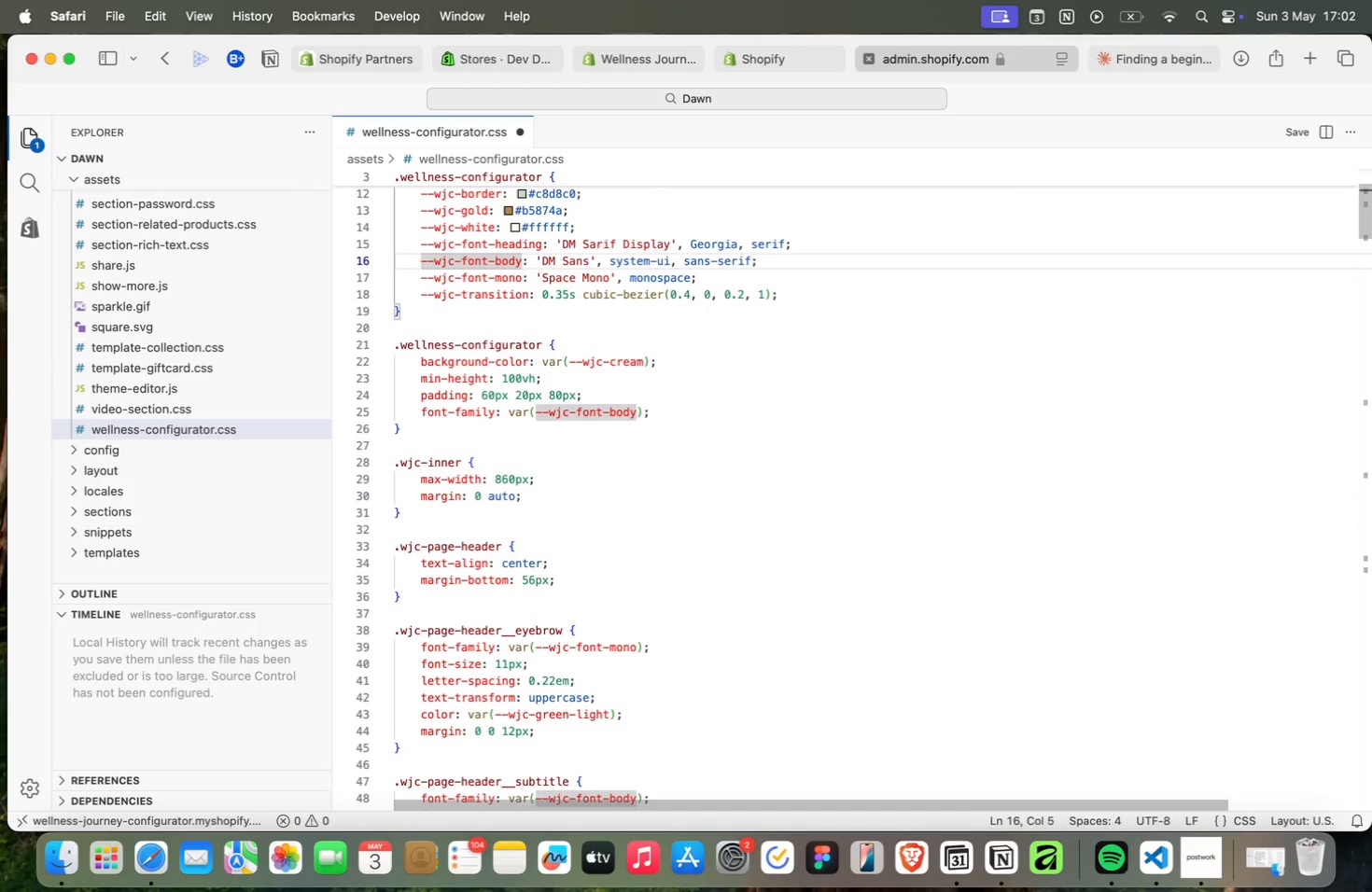 
key(ArrowUp)
 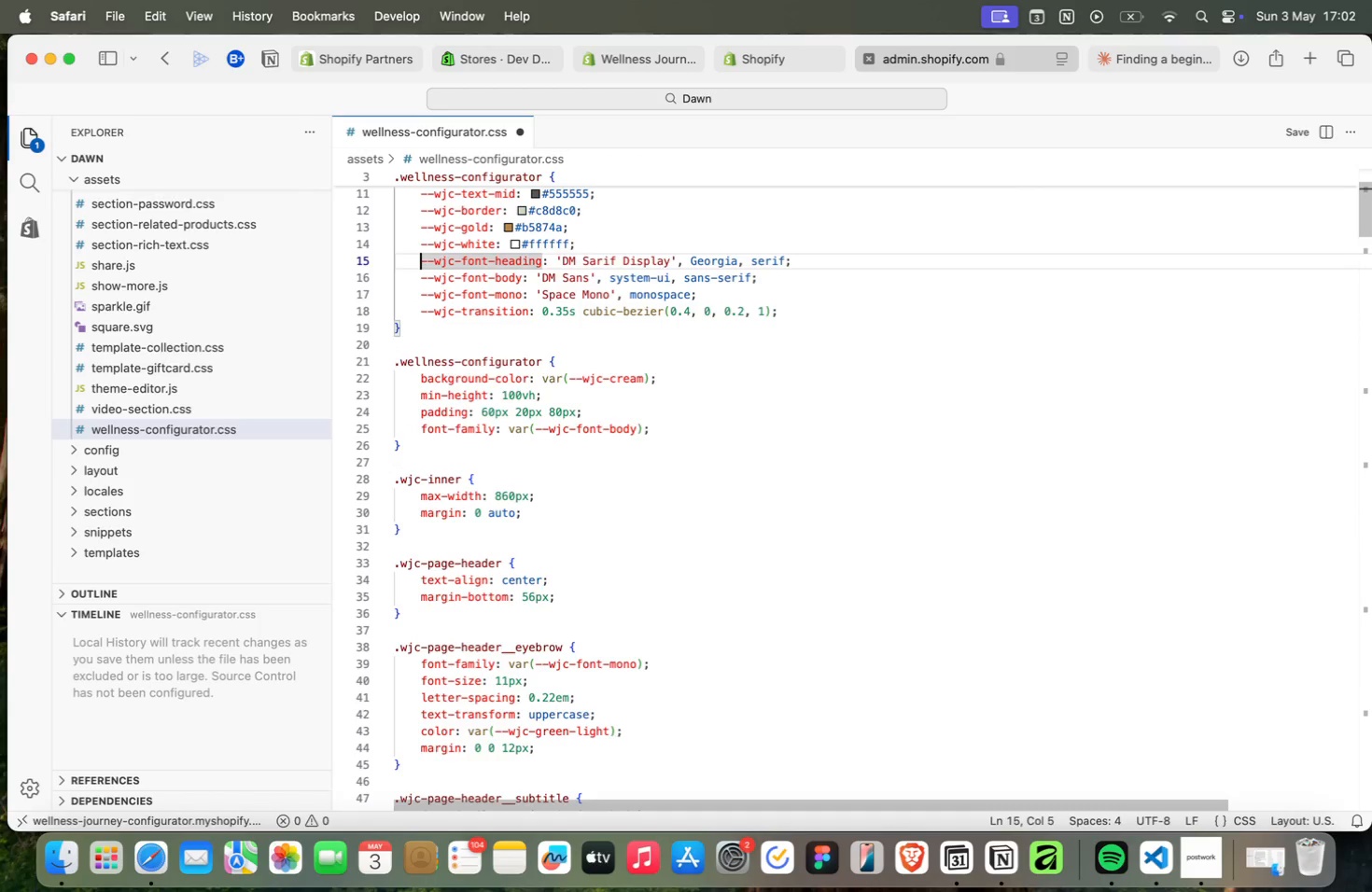 
key(ArrowUp)
 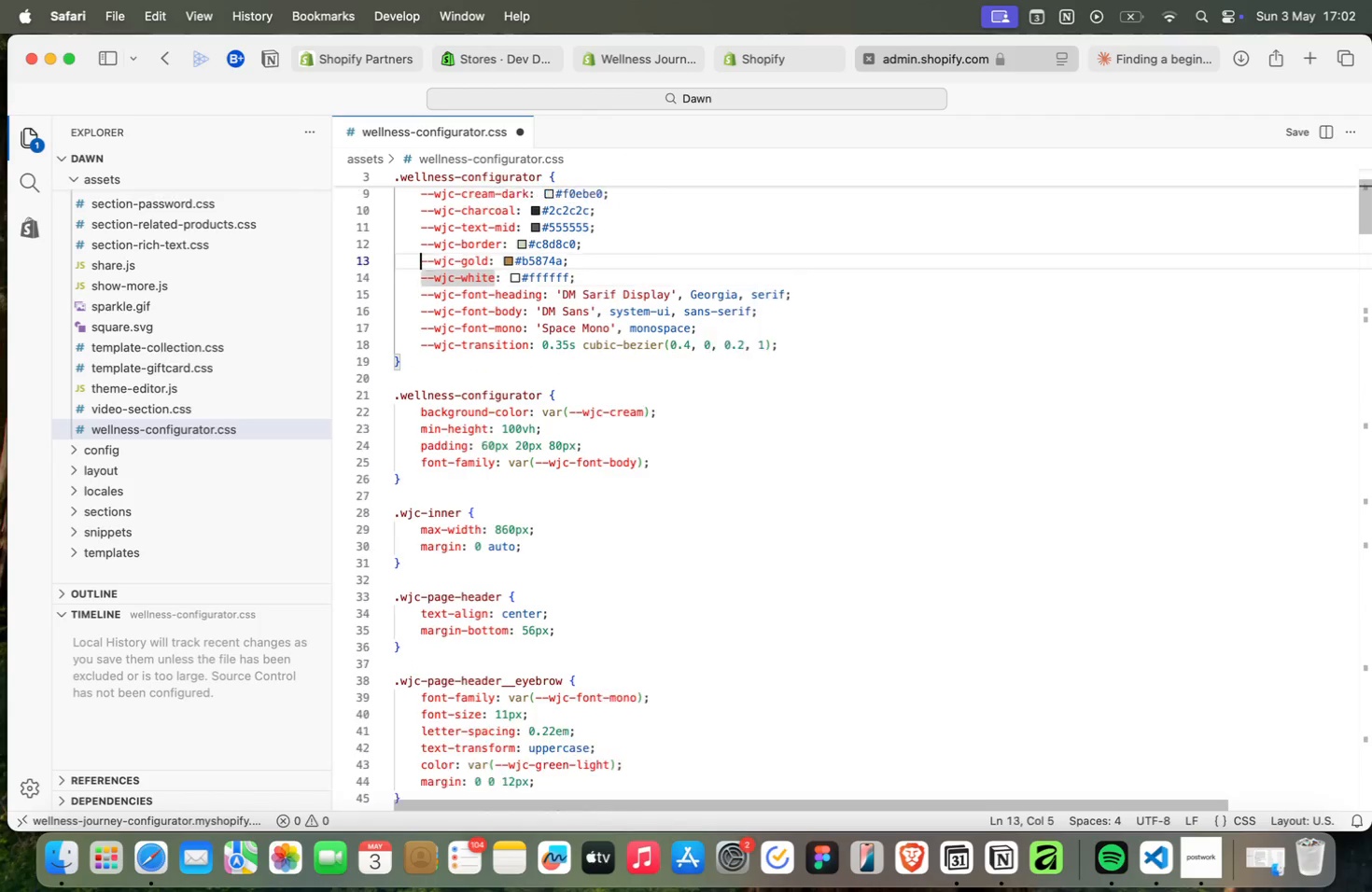 
key(ArrowUp)
 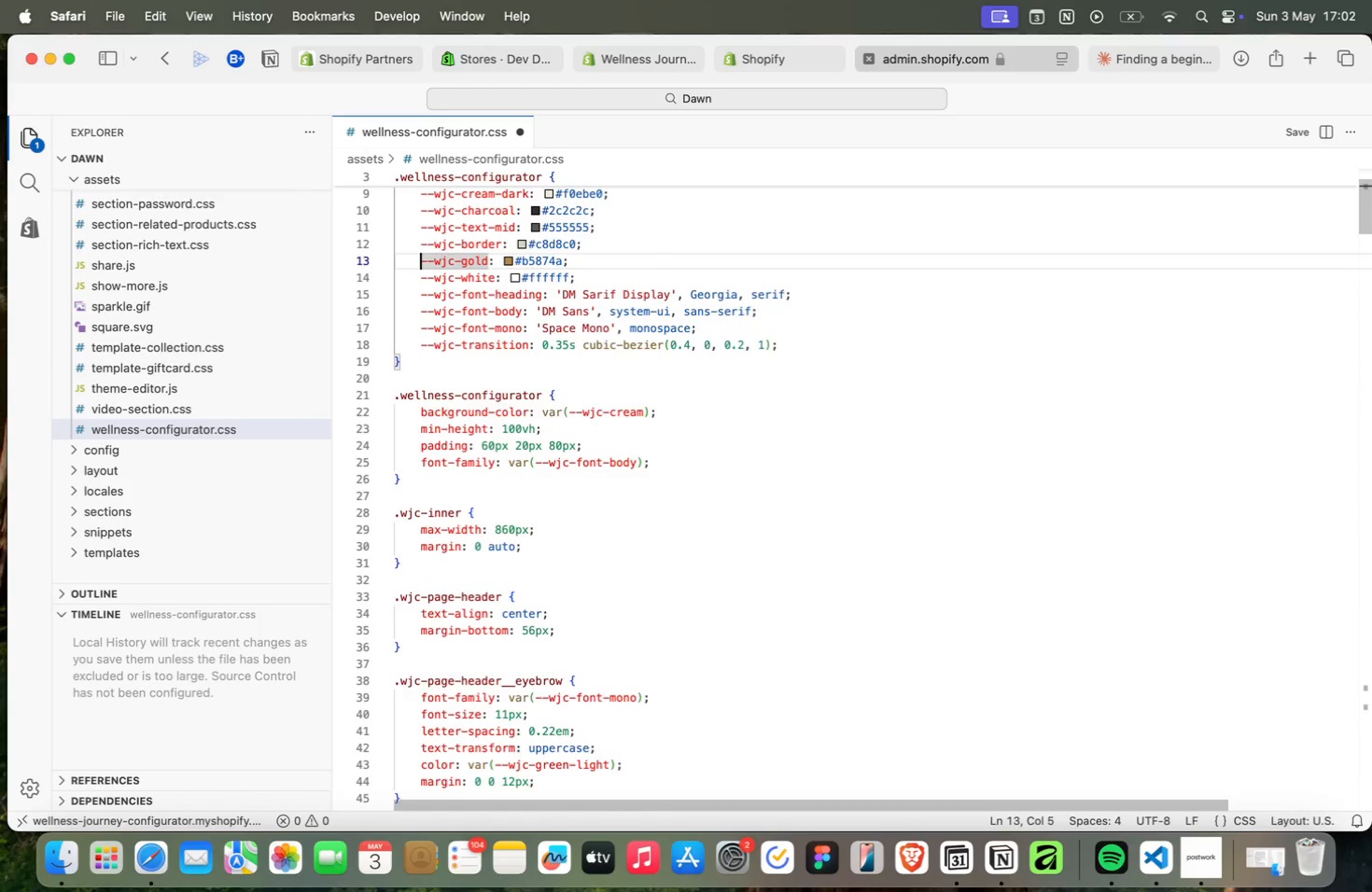 
key(ArrowUp)
 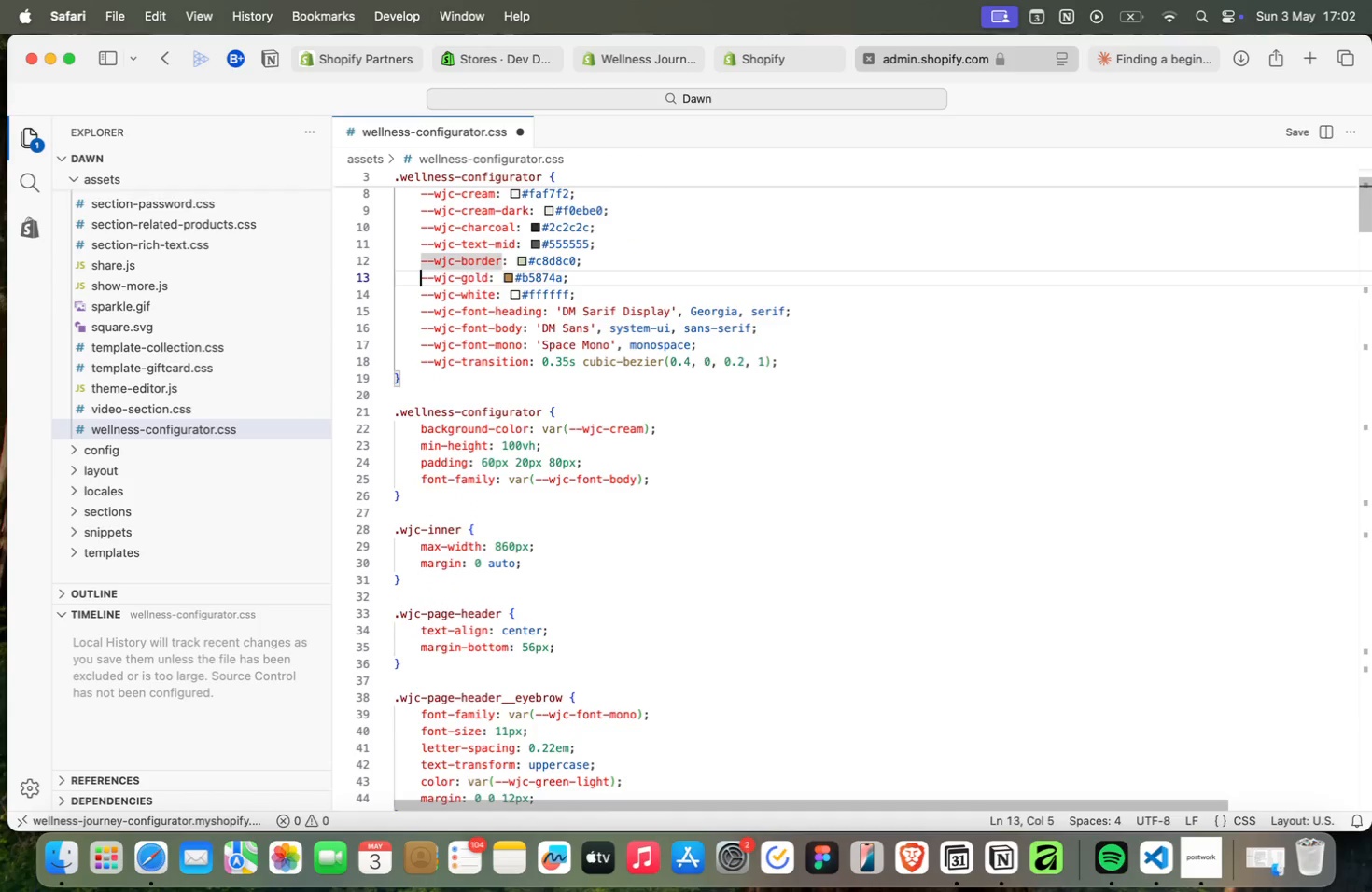 
key(ArrowDown)
 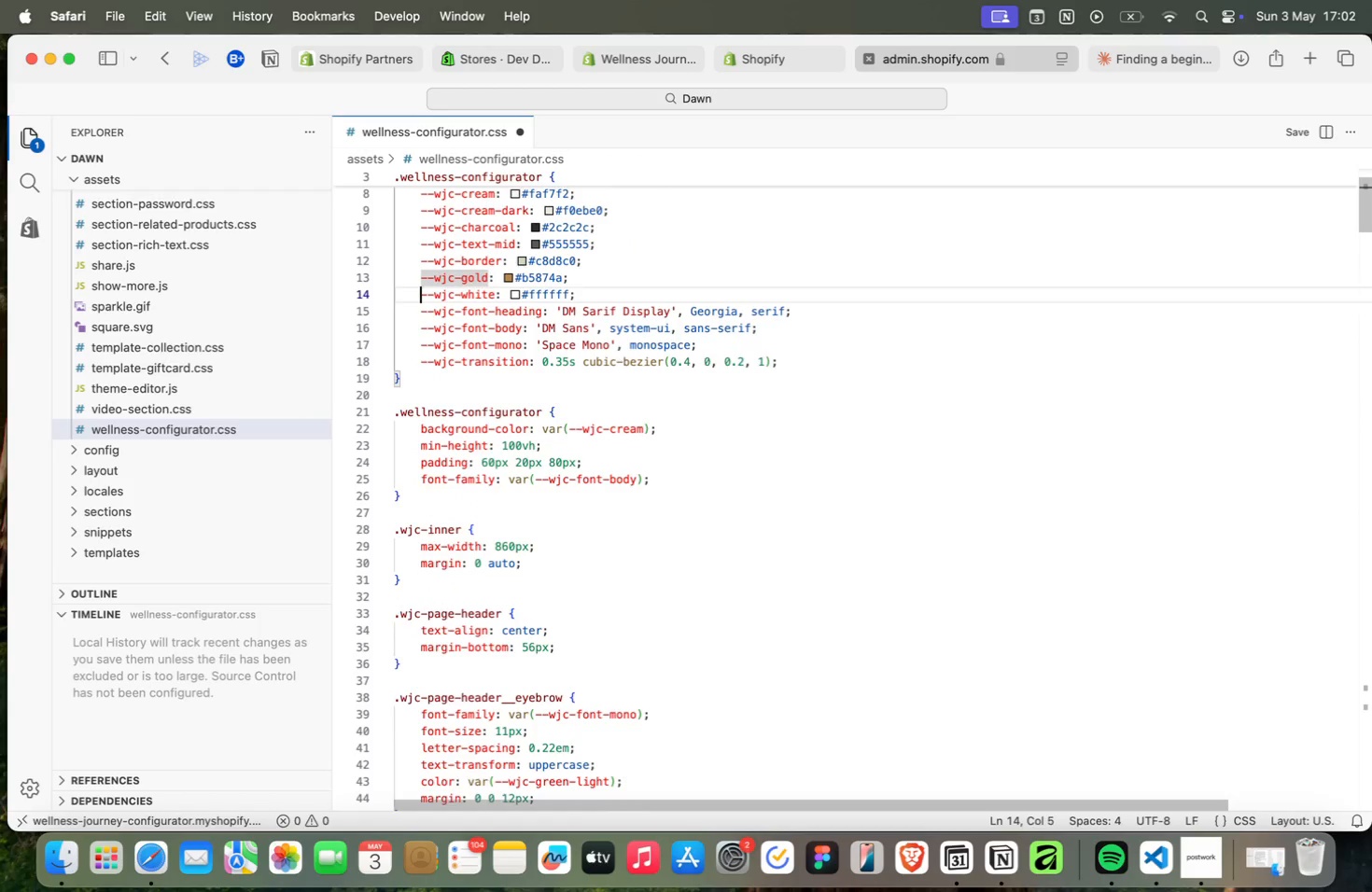 
key(ArrowDown)
 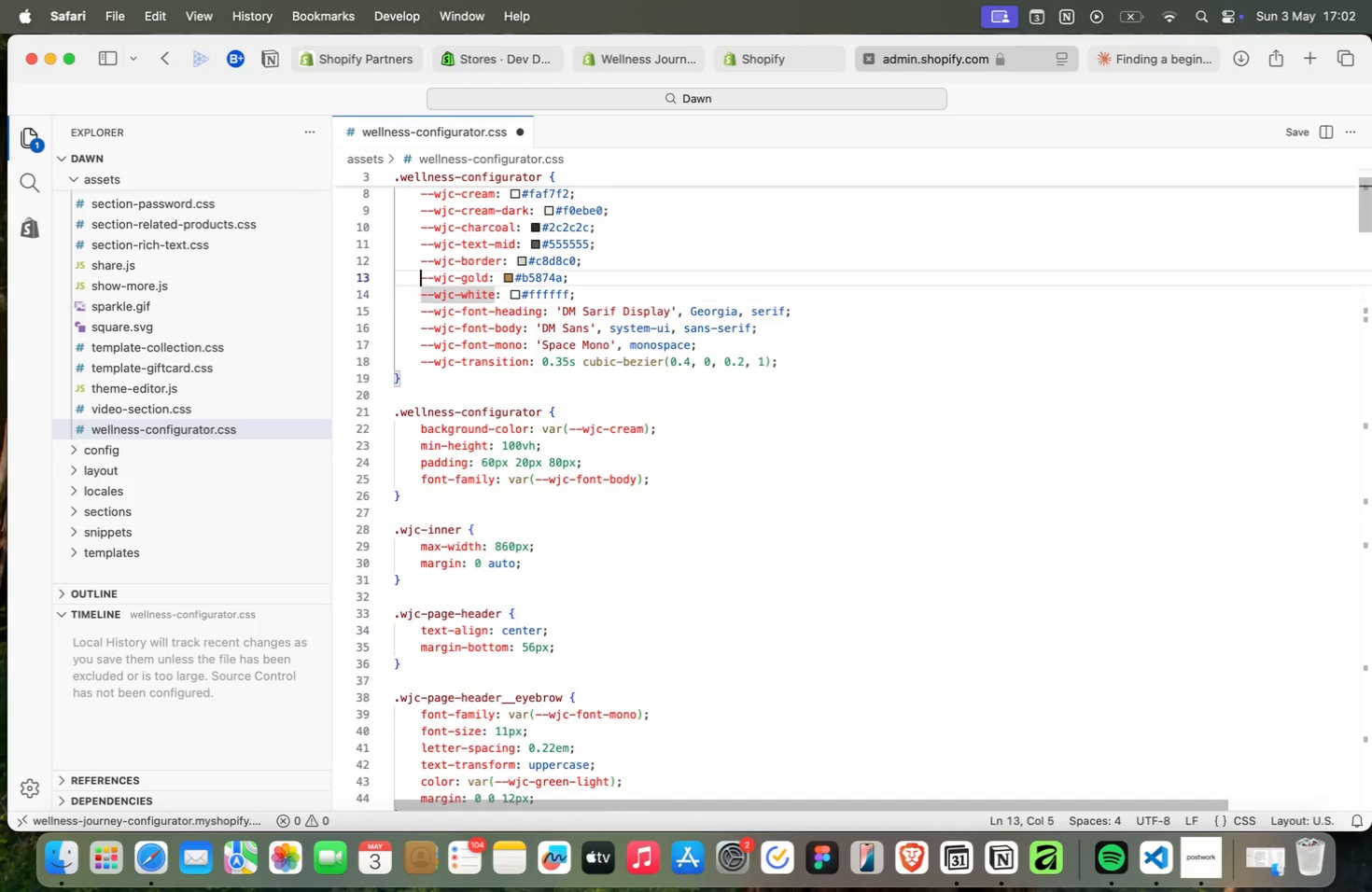 
key(ArrowUp)
 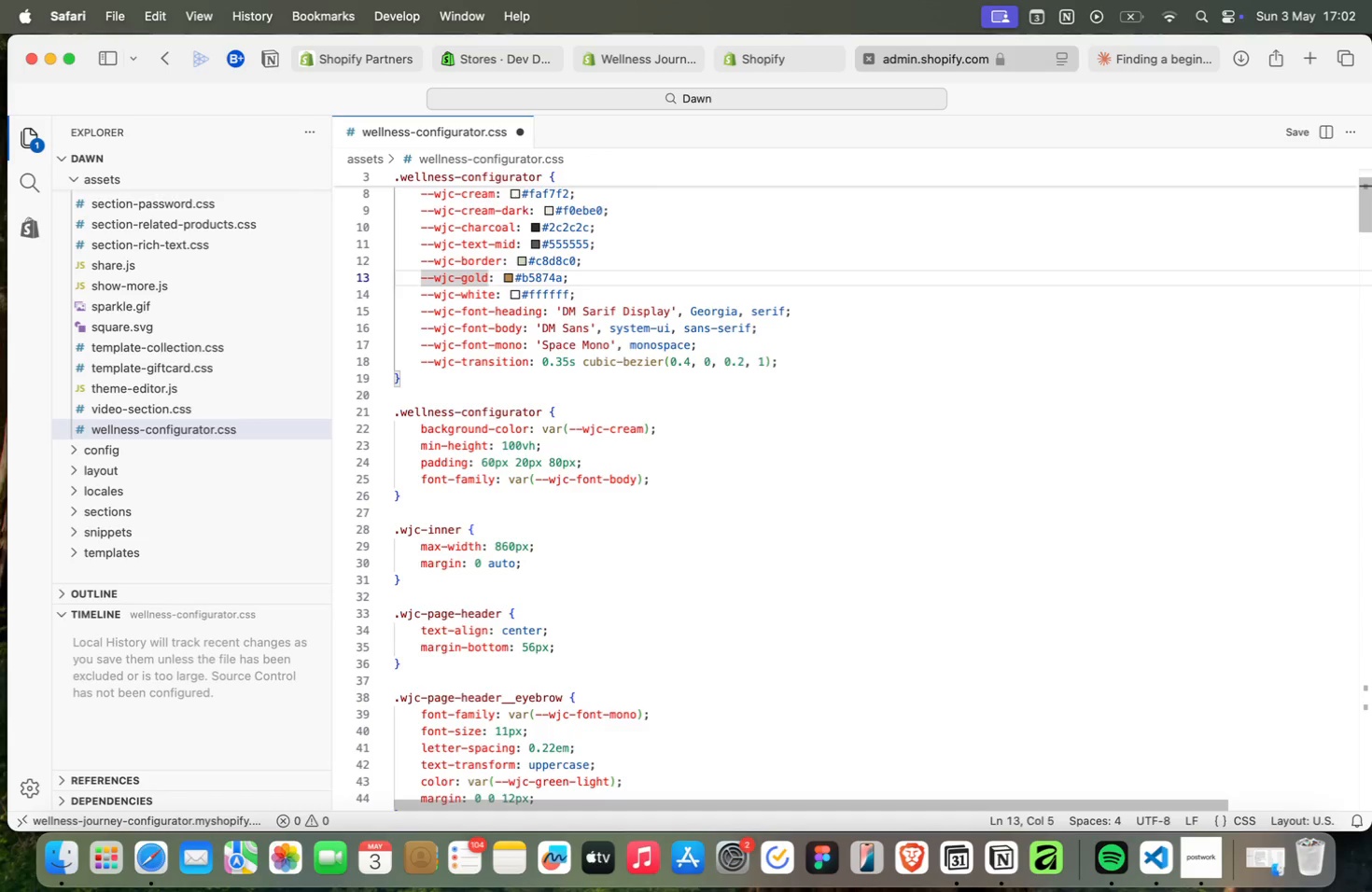 
key(ArrowUp)
 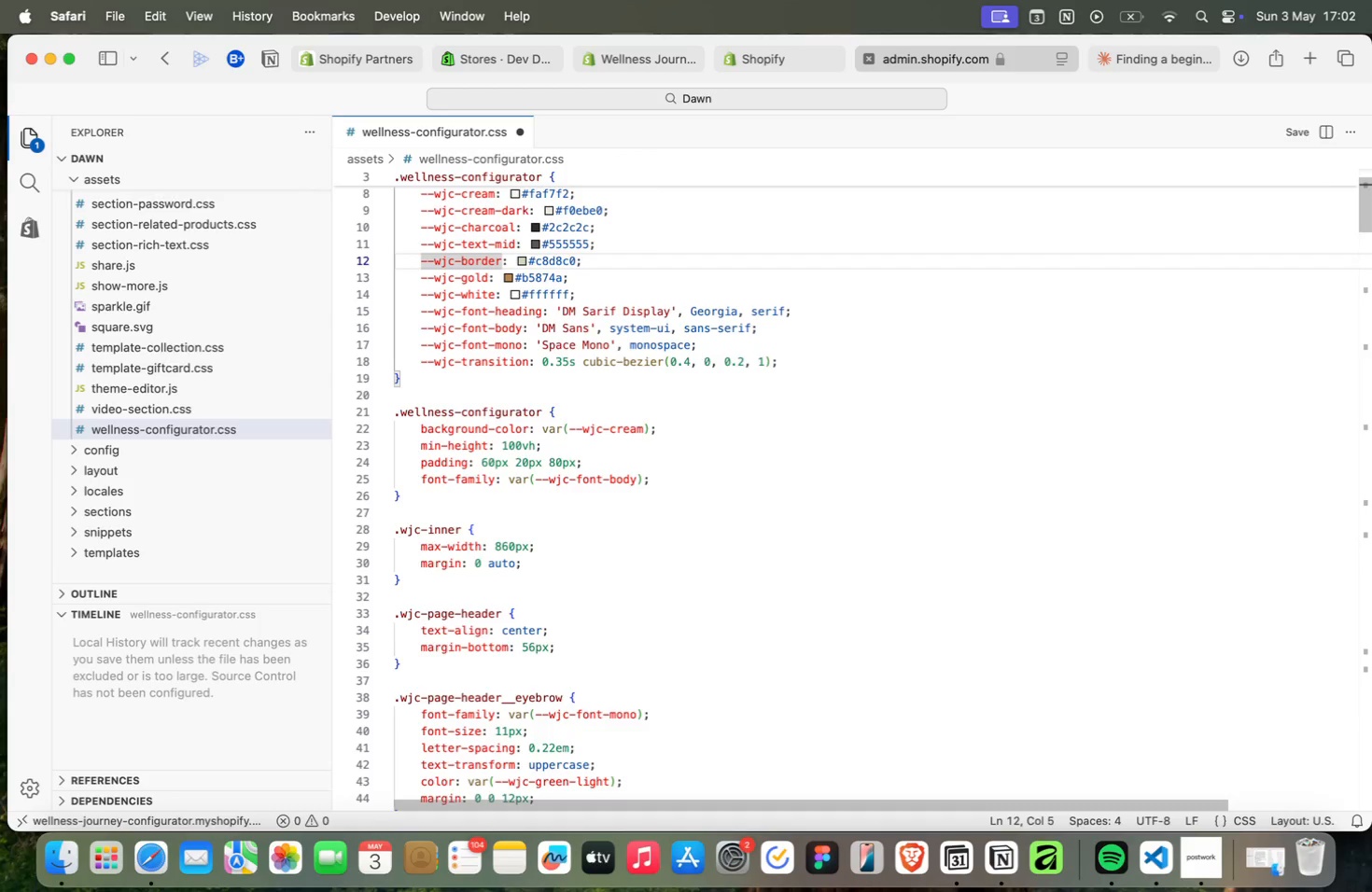 
key(ArrowUp)
 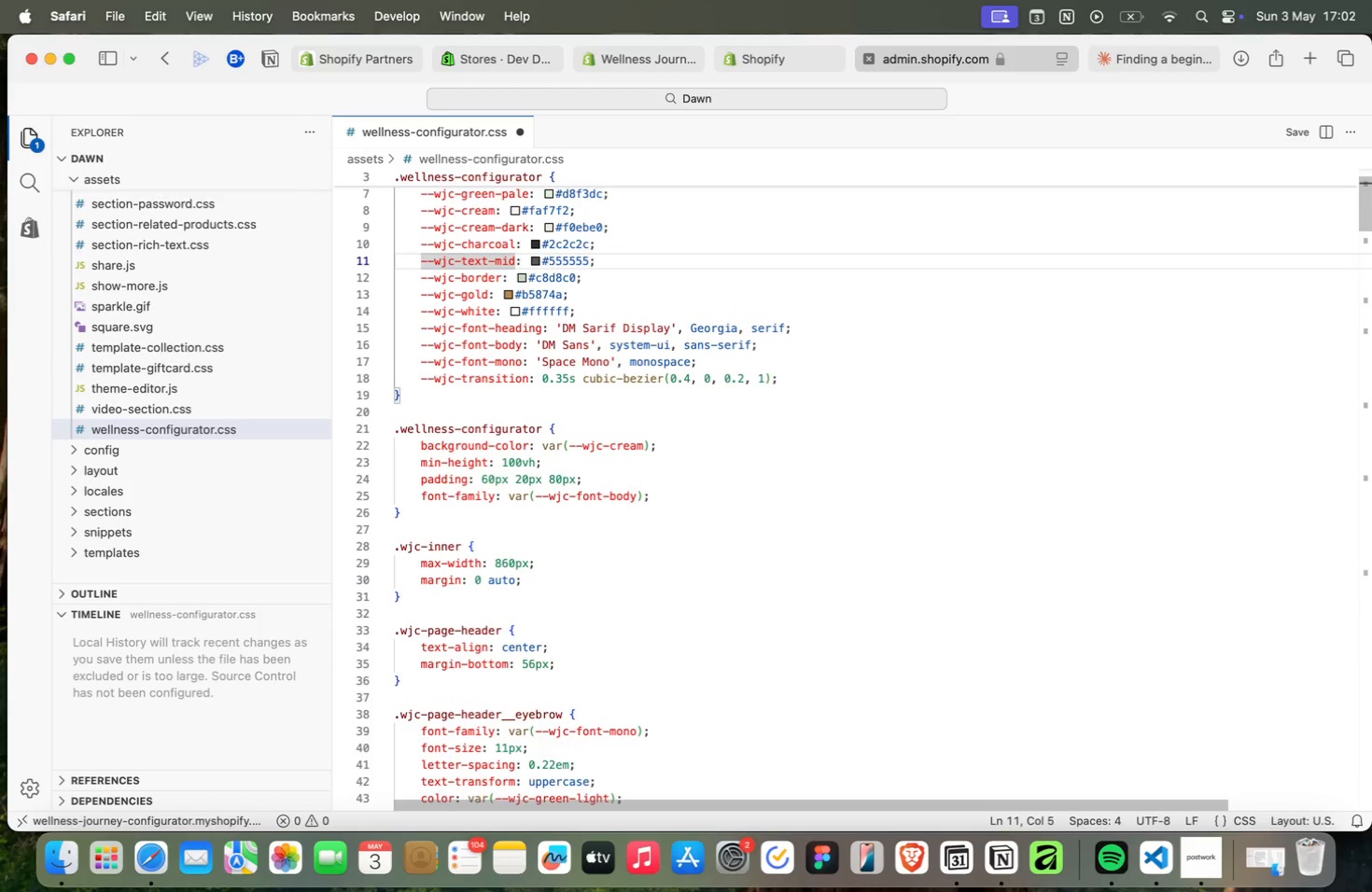 
key(ArrowUp)
 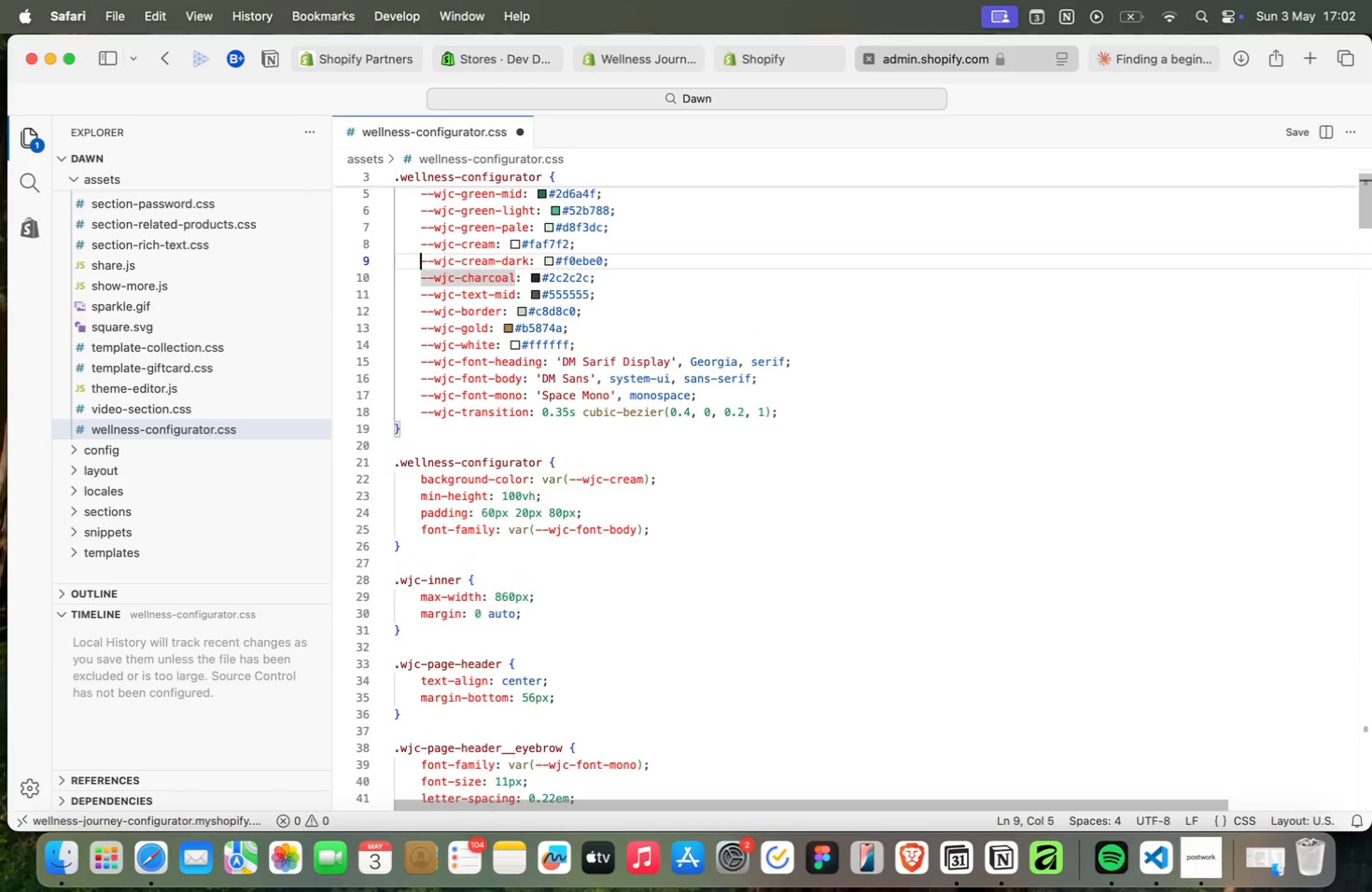 
key(ArrowUp)
 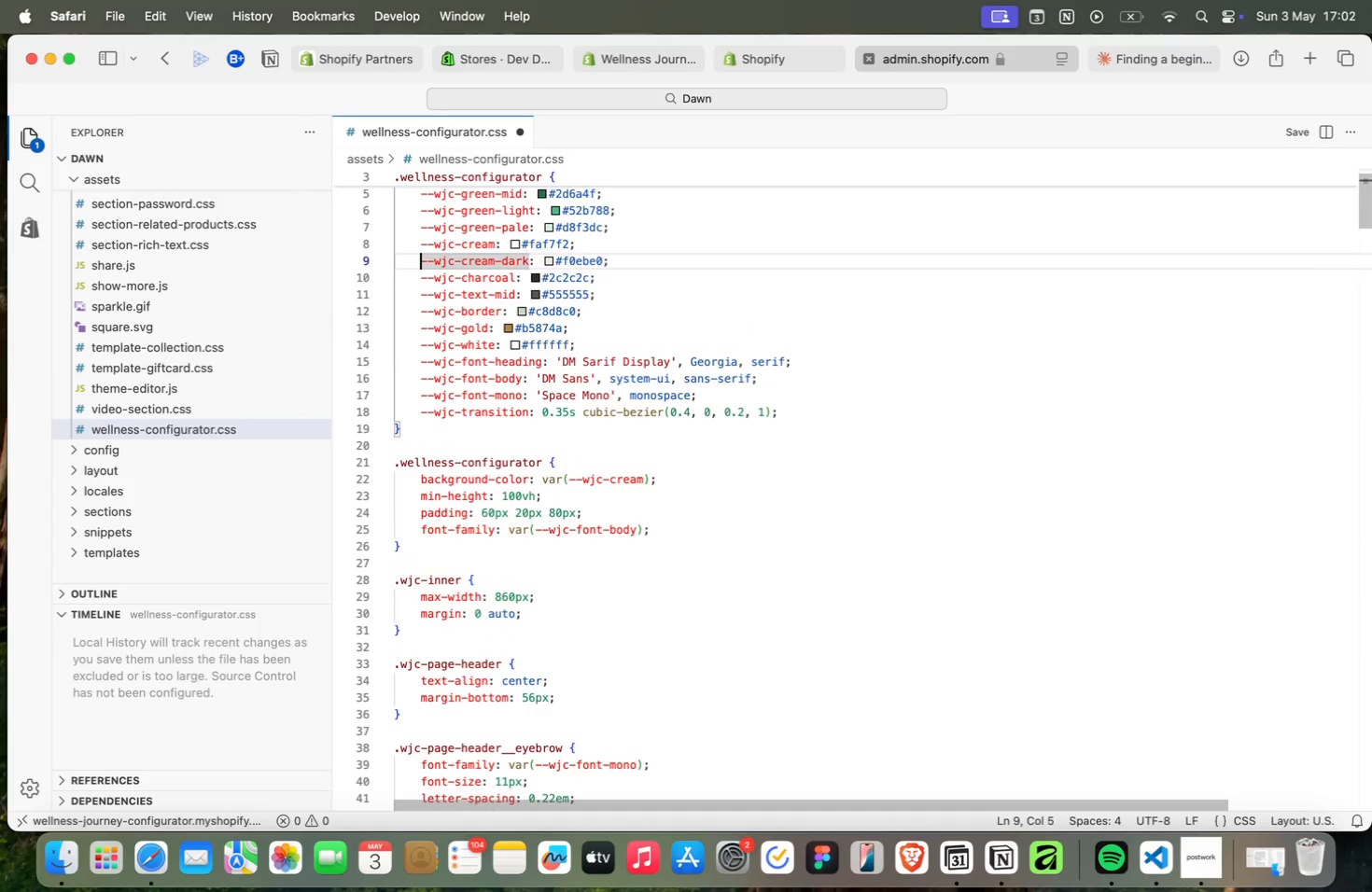 
key(ArrowUp)
 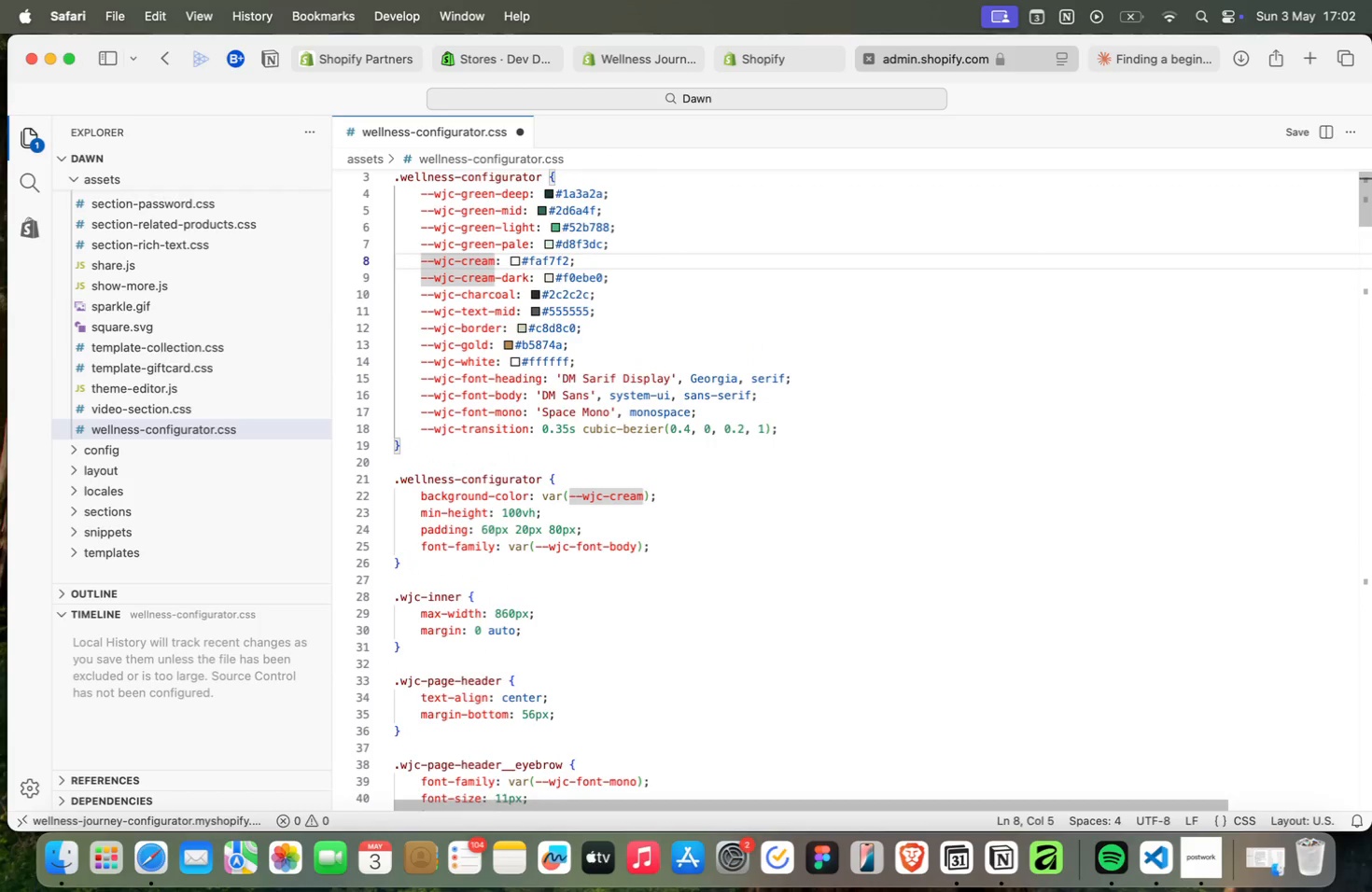 
key(ArrowUp)
 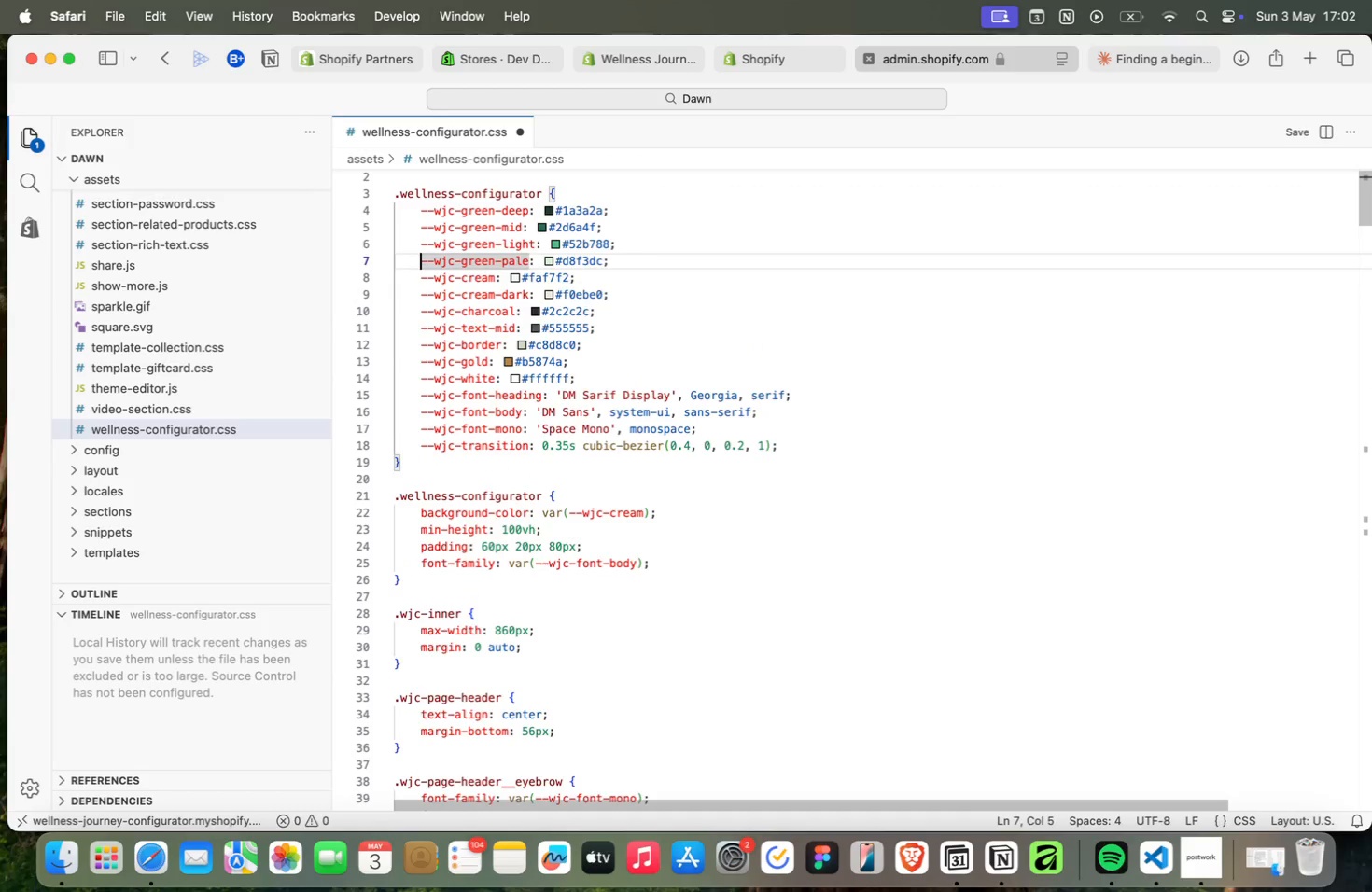 
key(ArrowUp)
 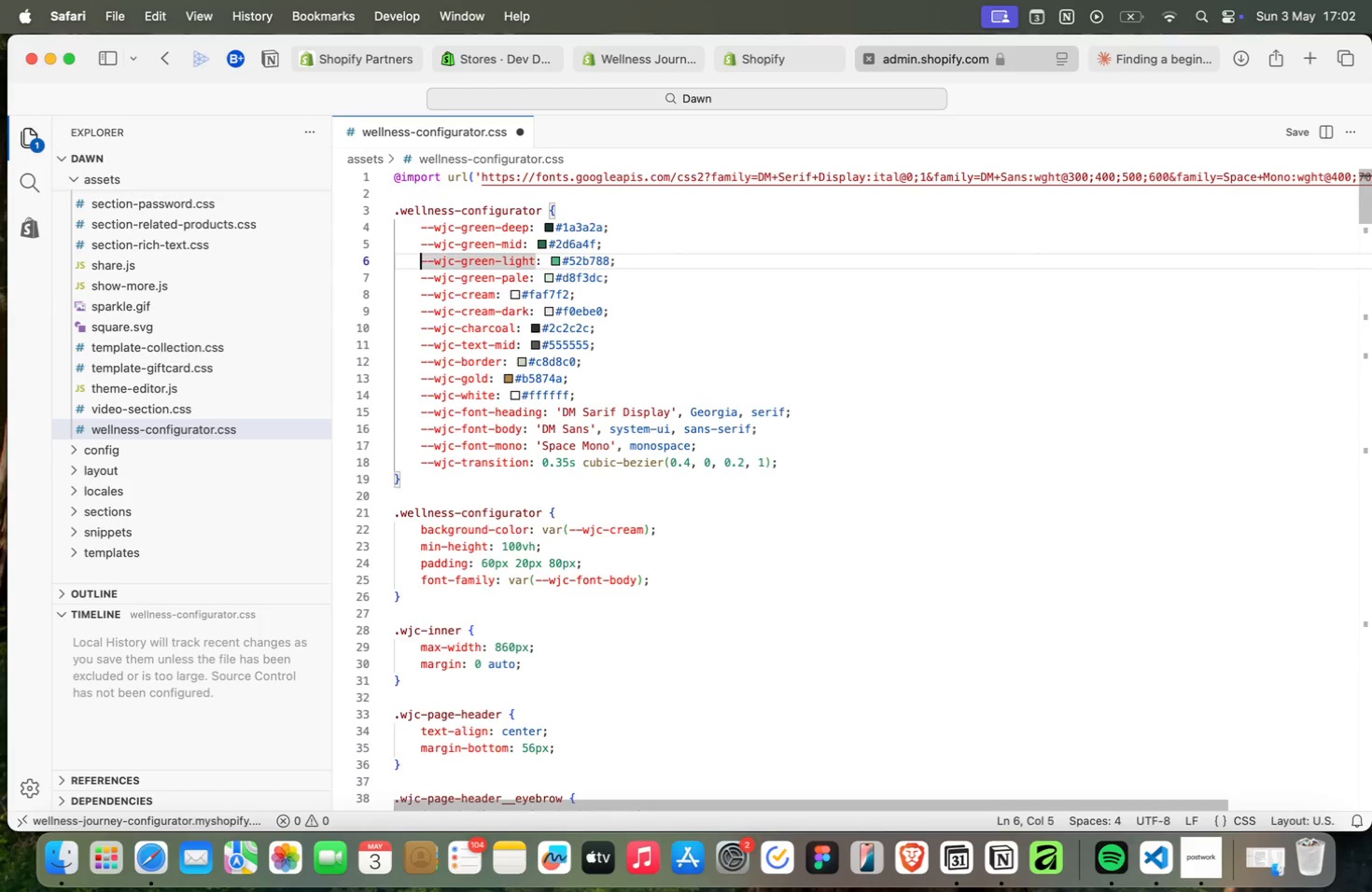 
key(ArrowRight)
 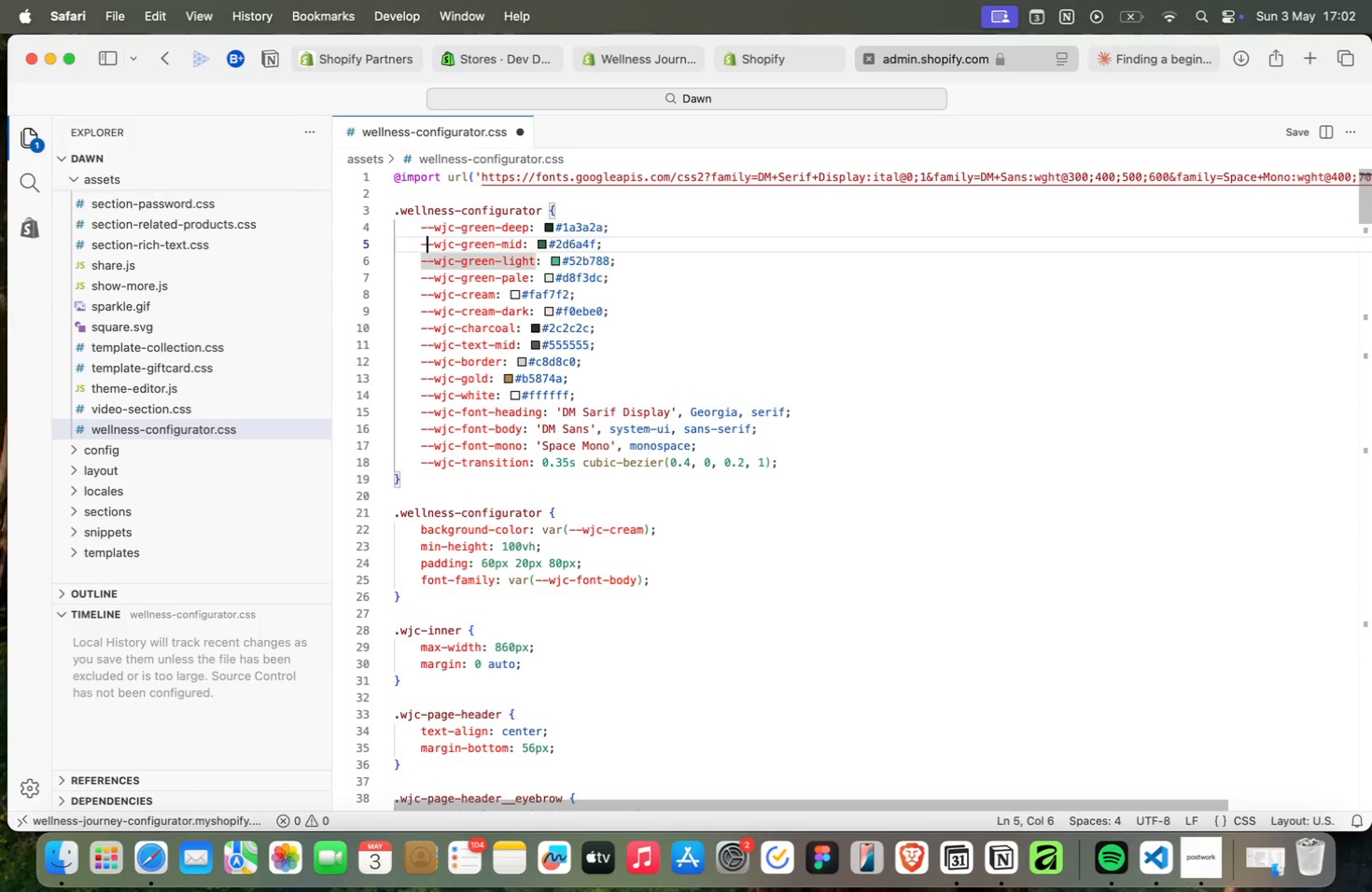 
key(ArrowUp)
 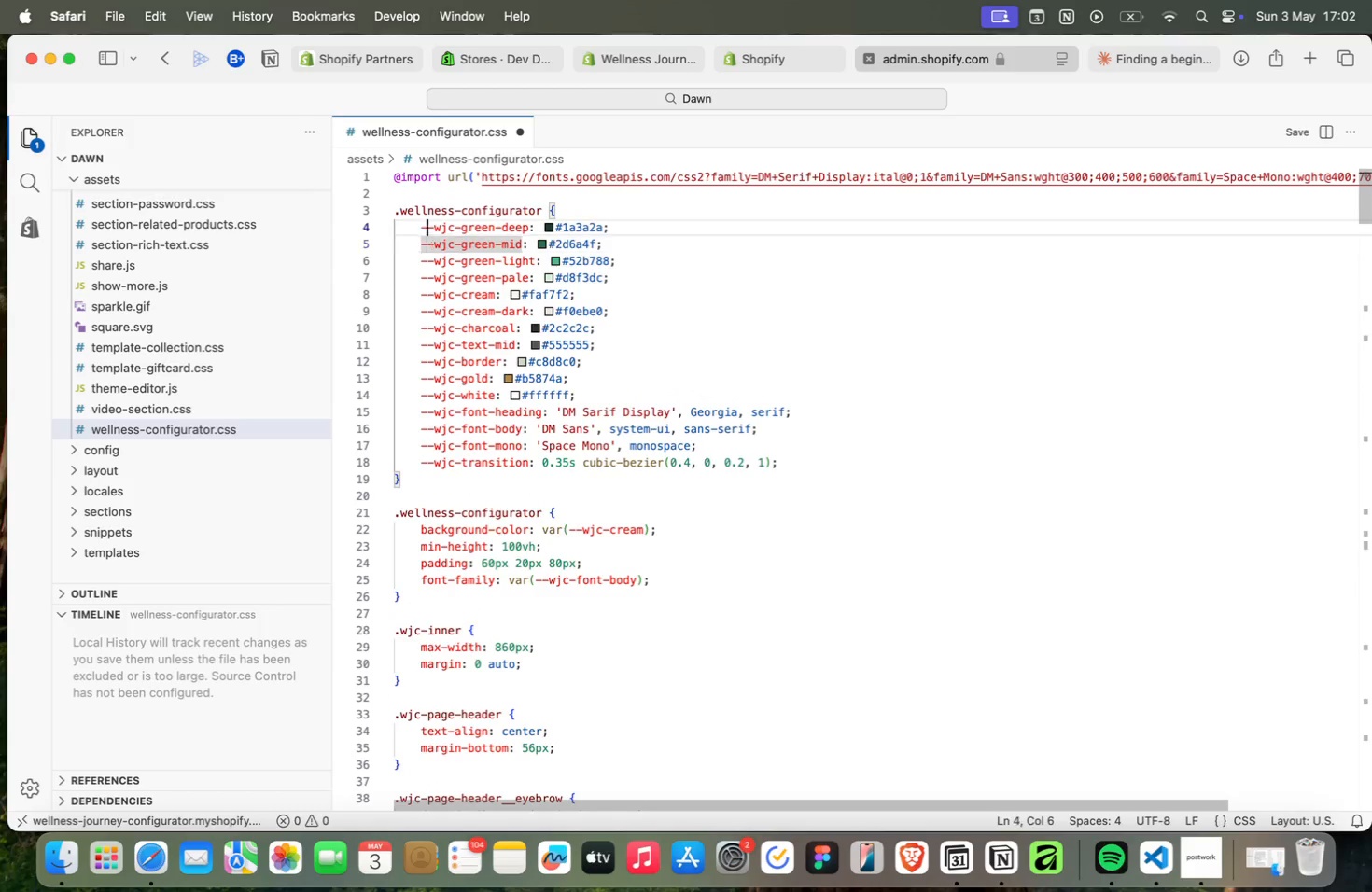 
key(ArrowUp)
 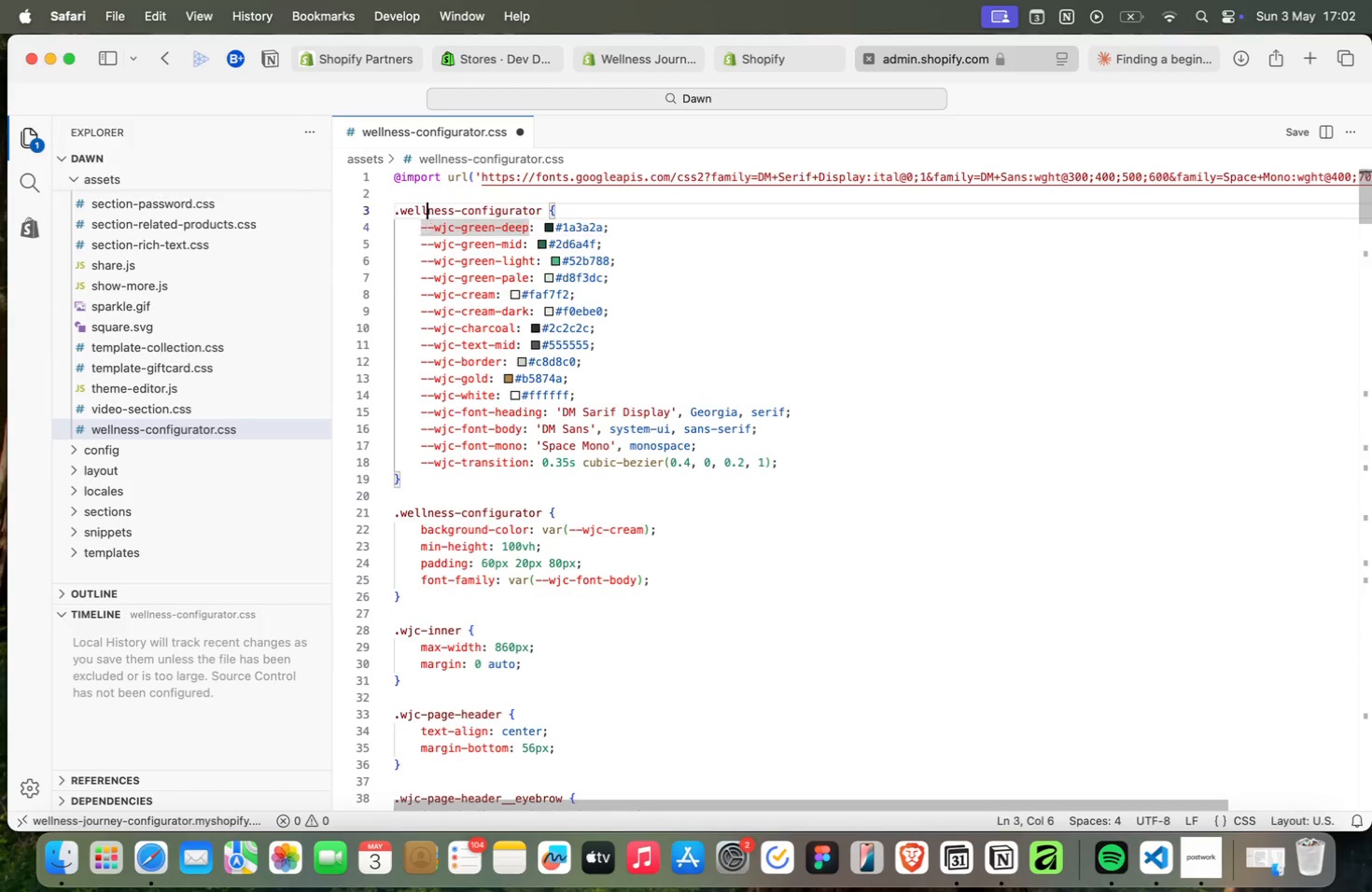 
key(ArrowUp)
 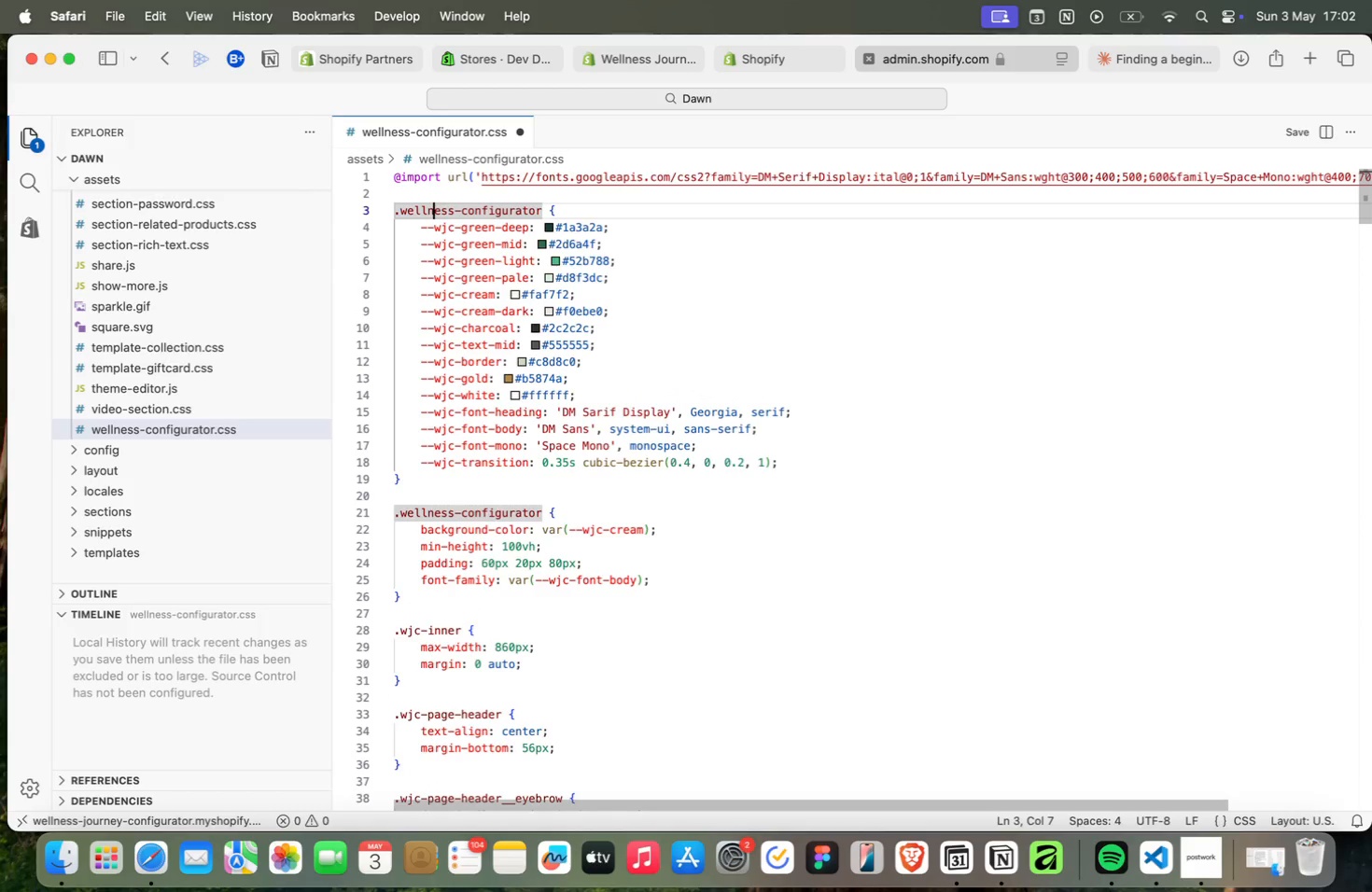 
key(ArrowRight)
 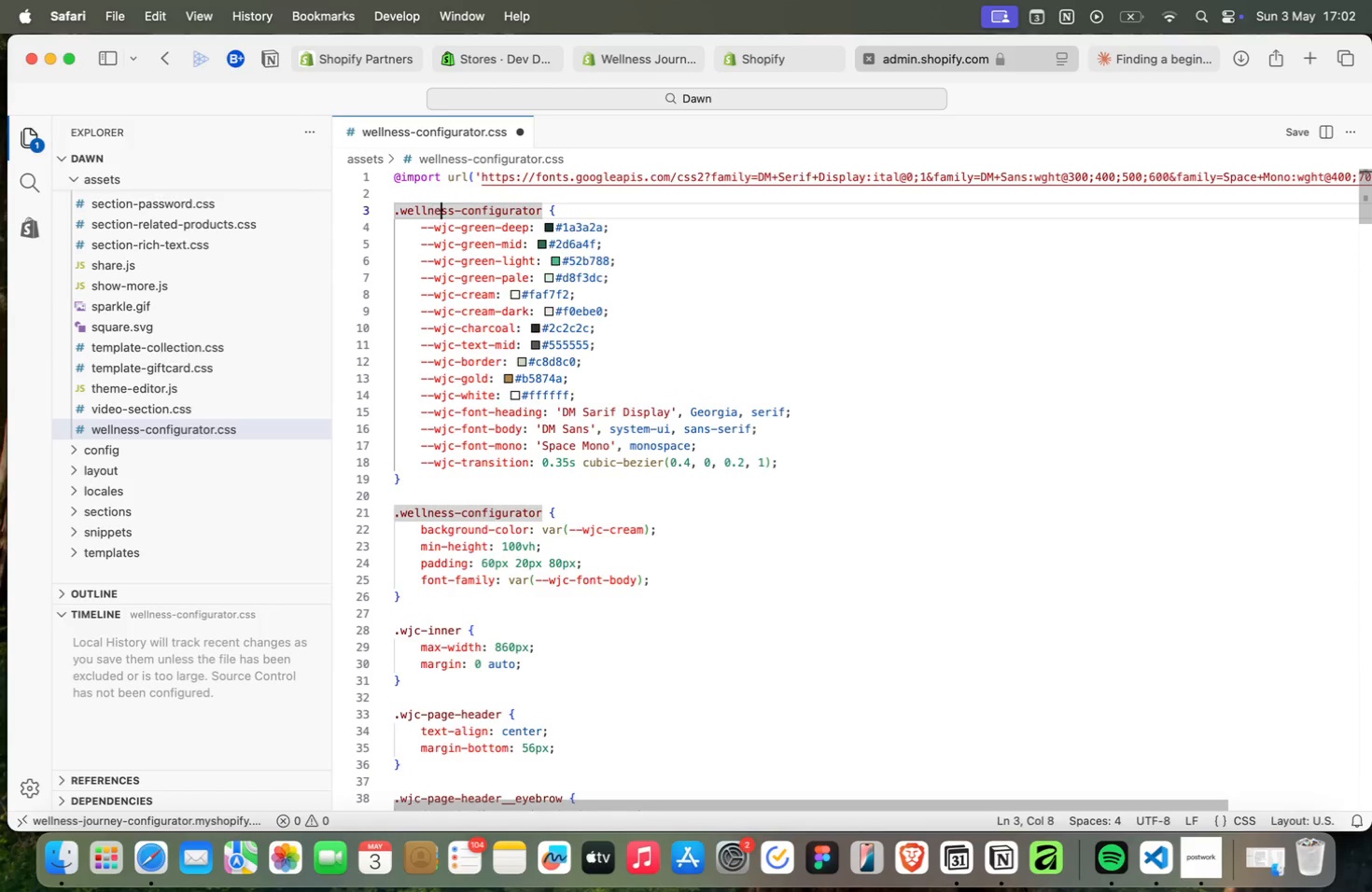 
key(ArrowRight)
 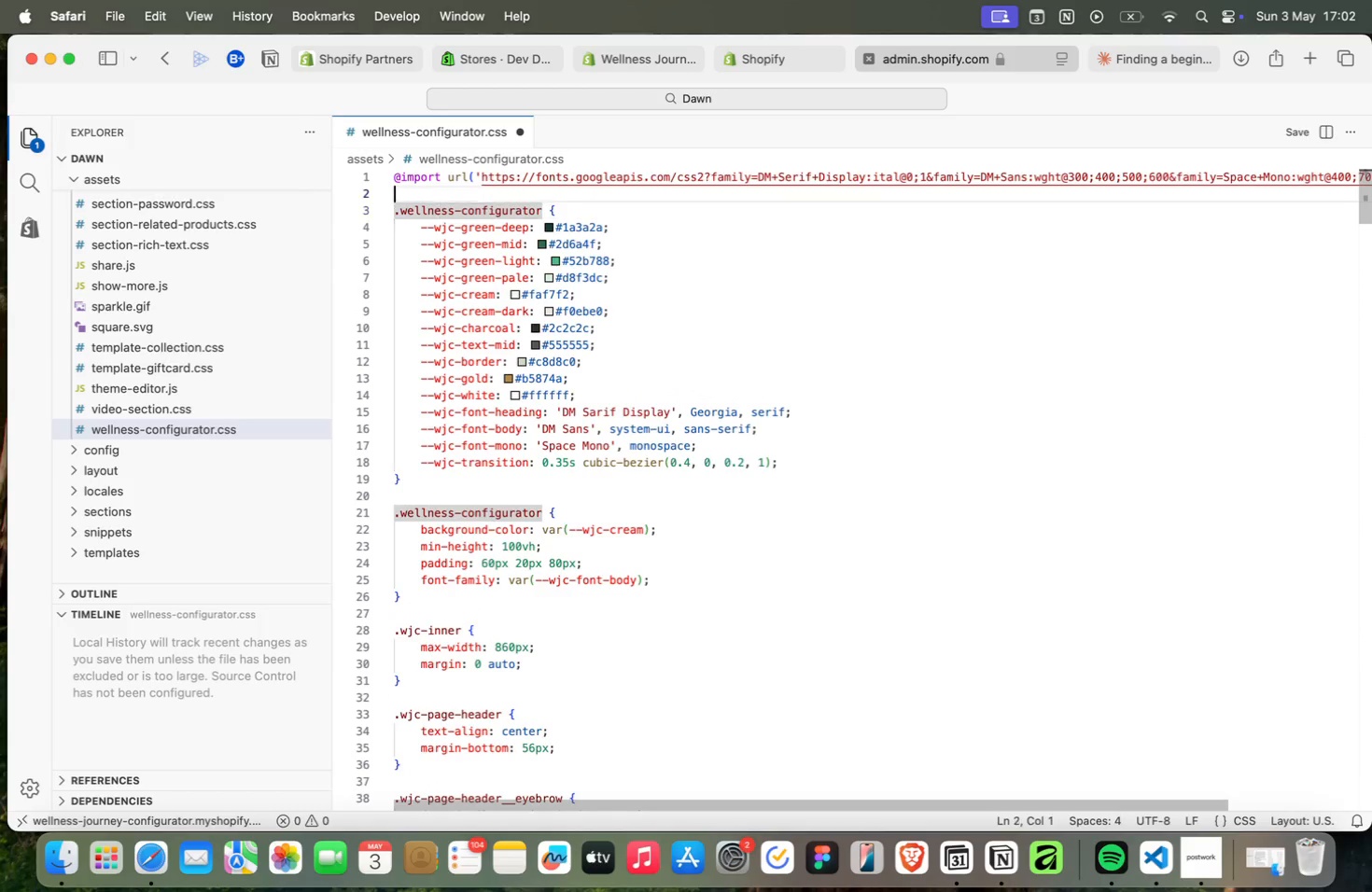 
key(ArrowUp)
 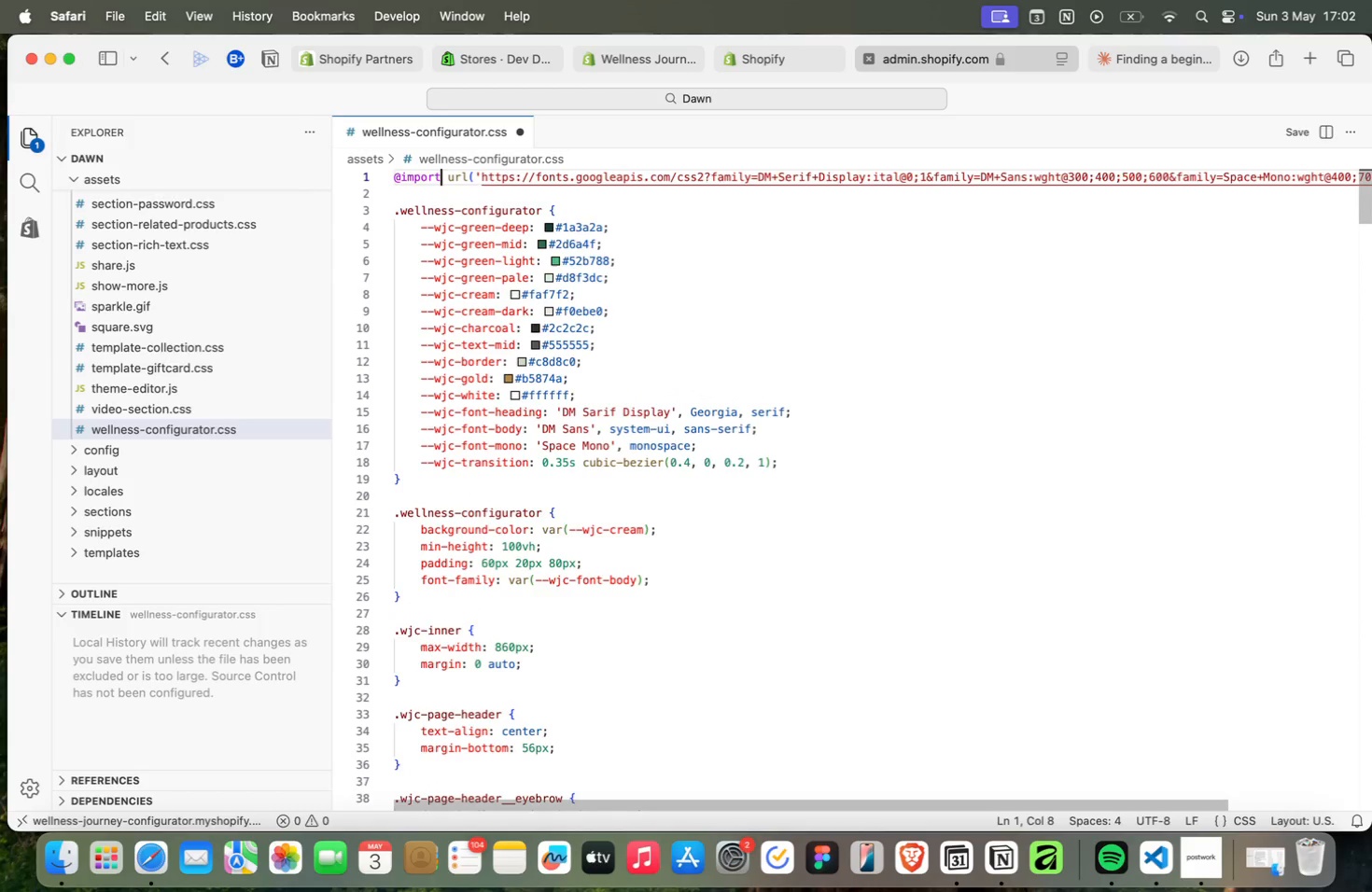 
key(ArrowUp)
 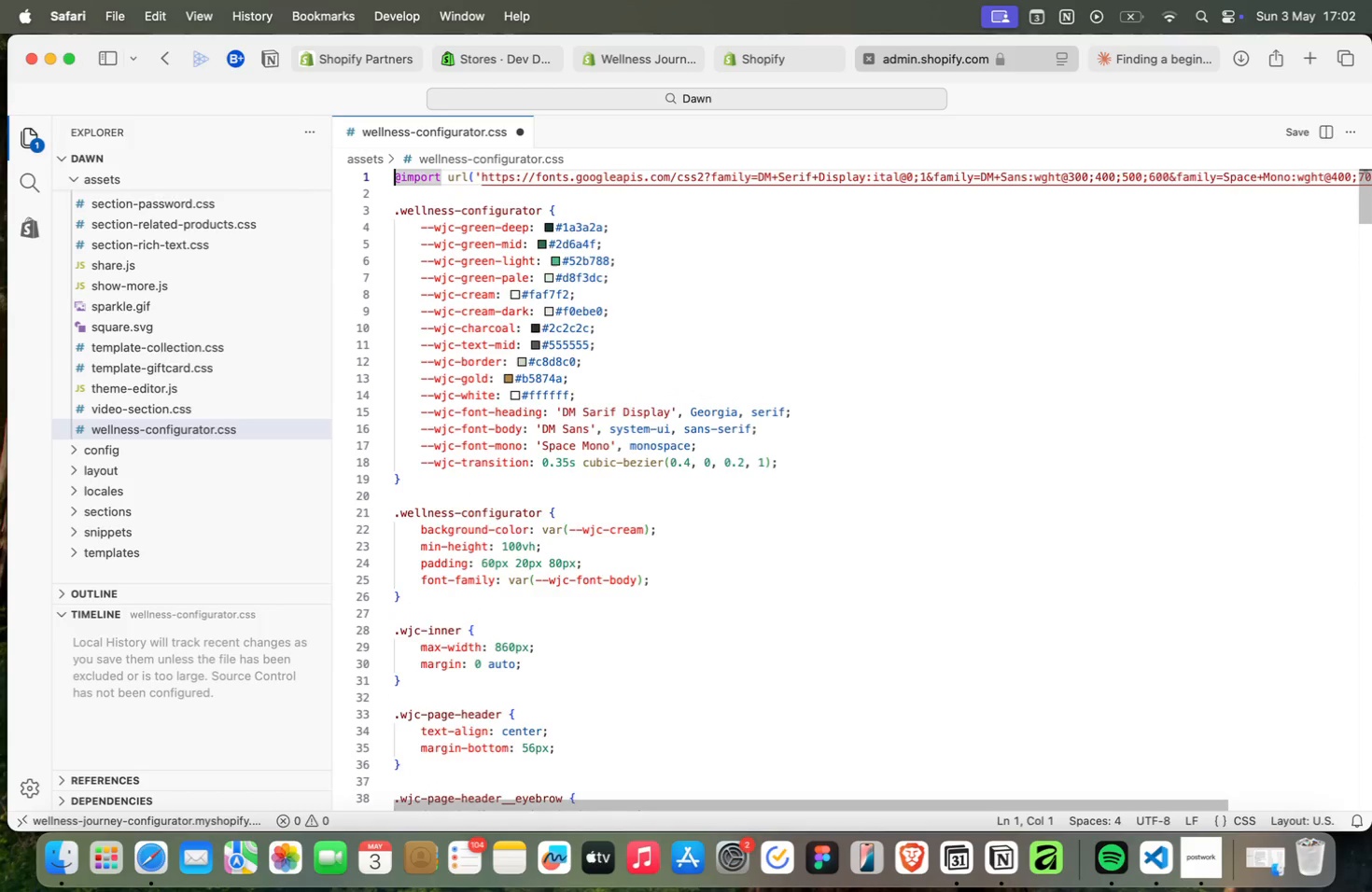 
key(ArrowUp)
 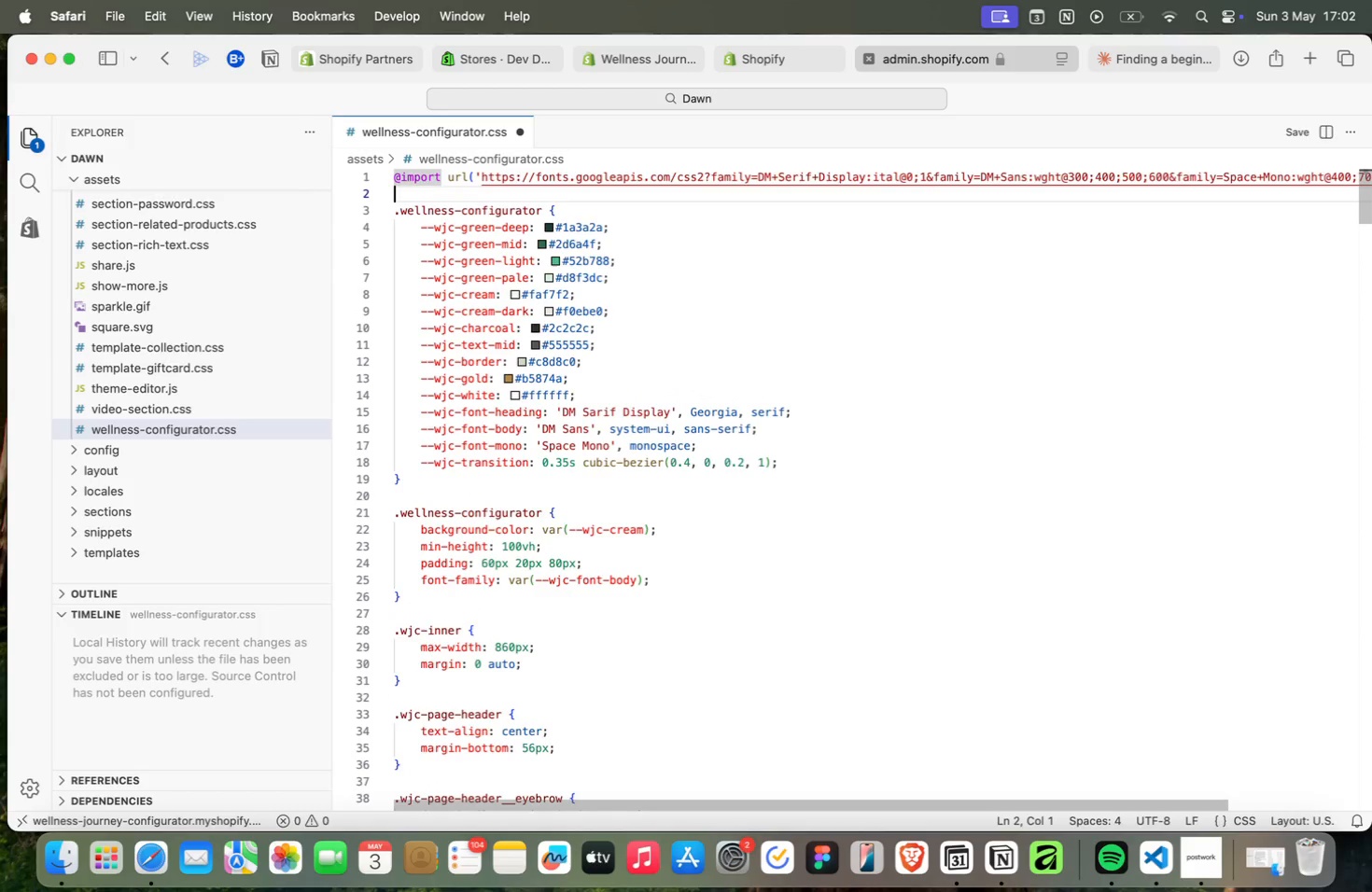 
key(ArrowDown)
 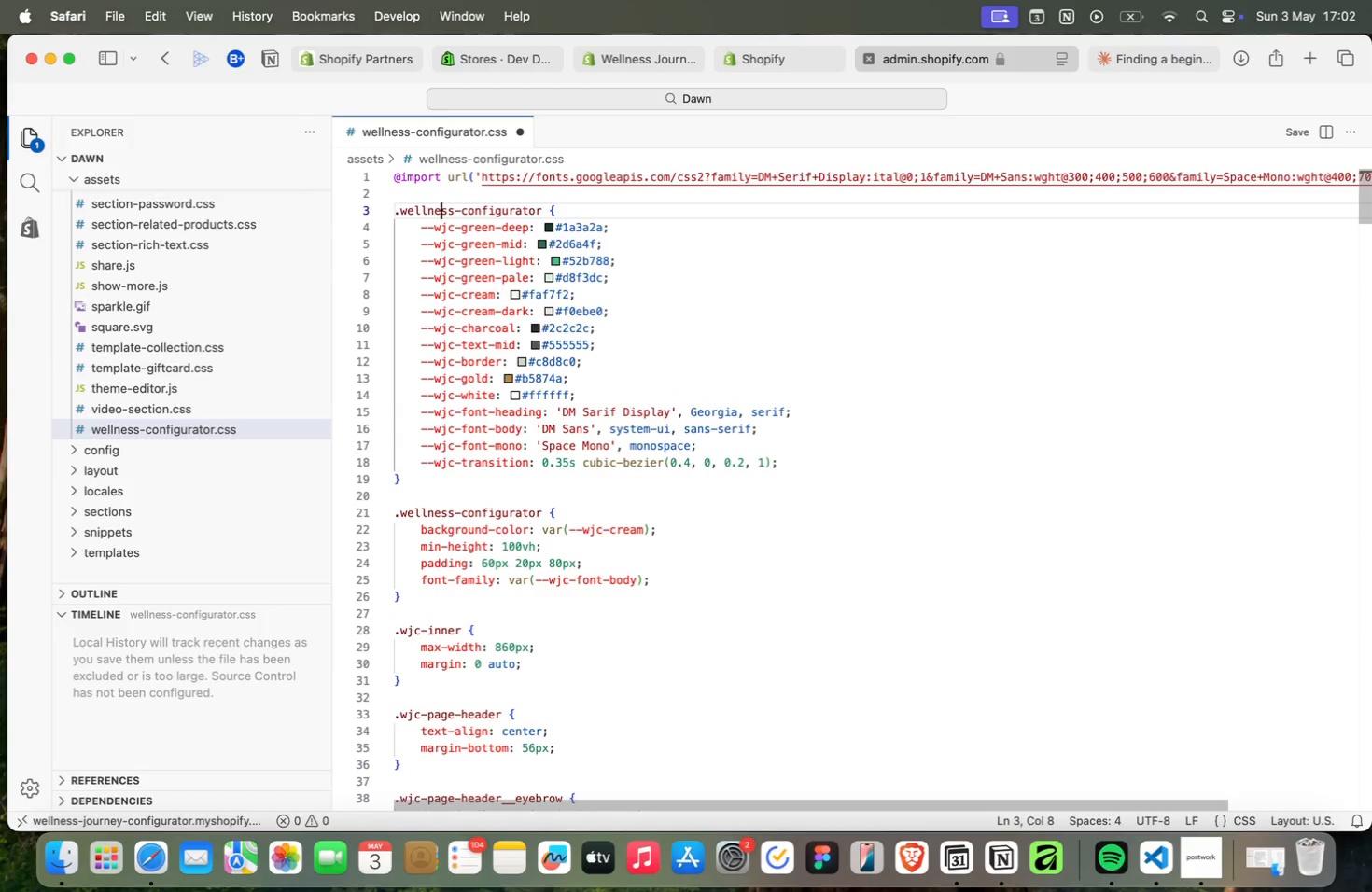 
key(ArrowDown)
 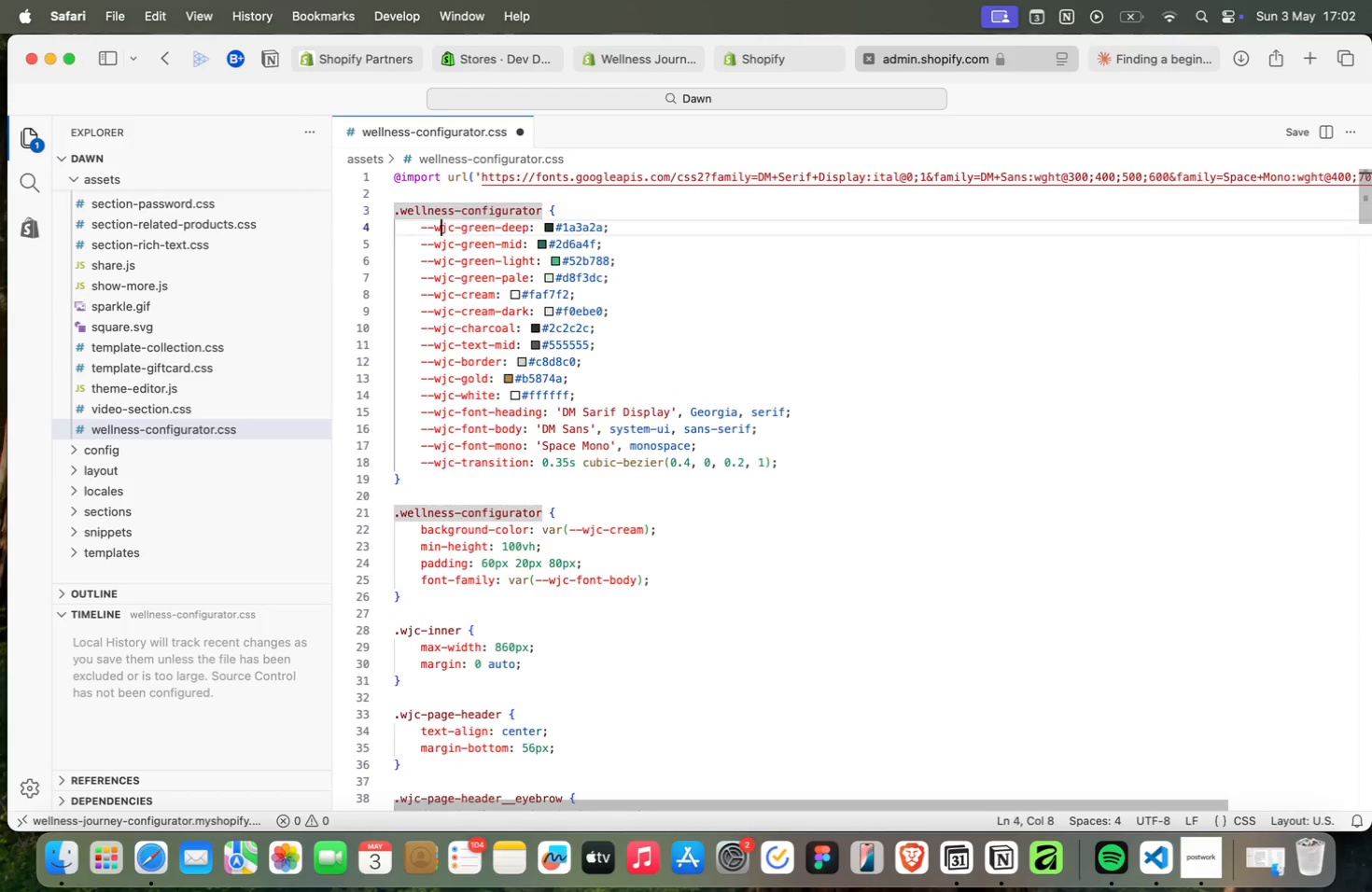 
key(ArrowDown)
 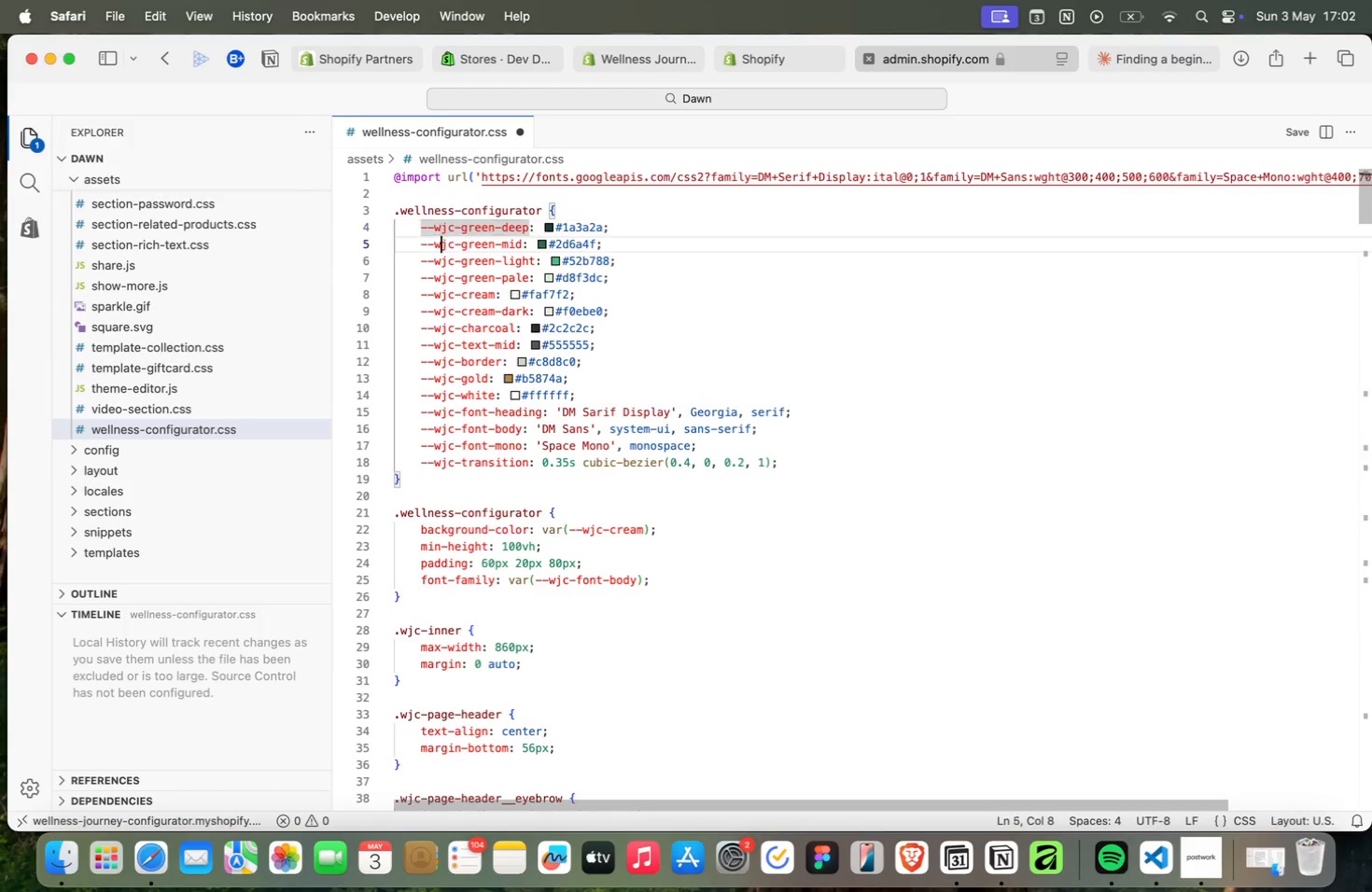 
key(ArrowDown)
 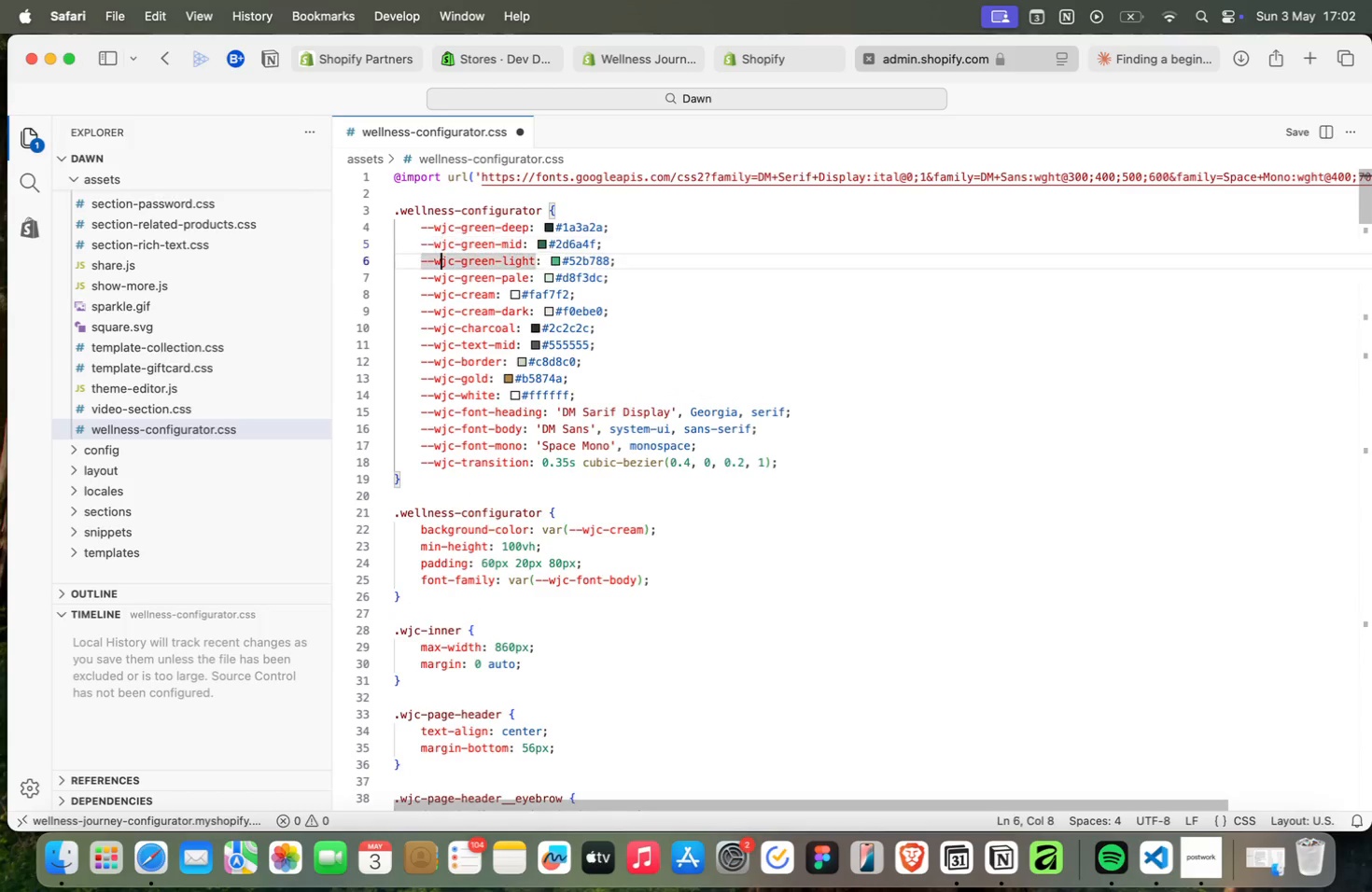 
key(ArrowDown)
 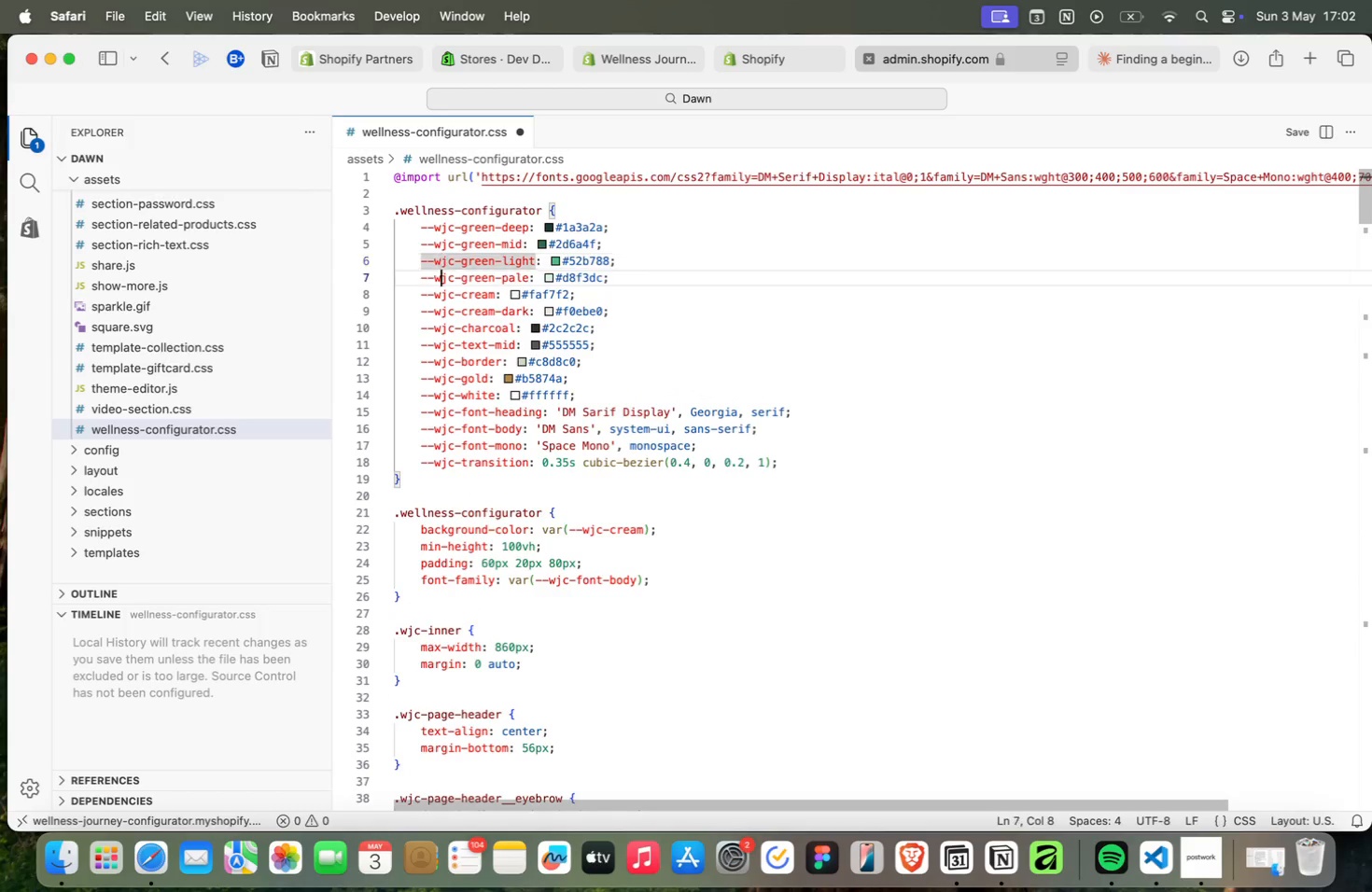 
key(ArrowDown)
 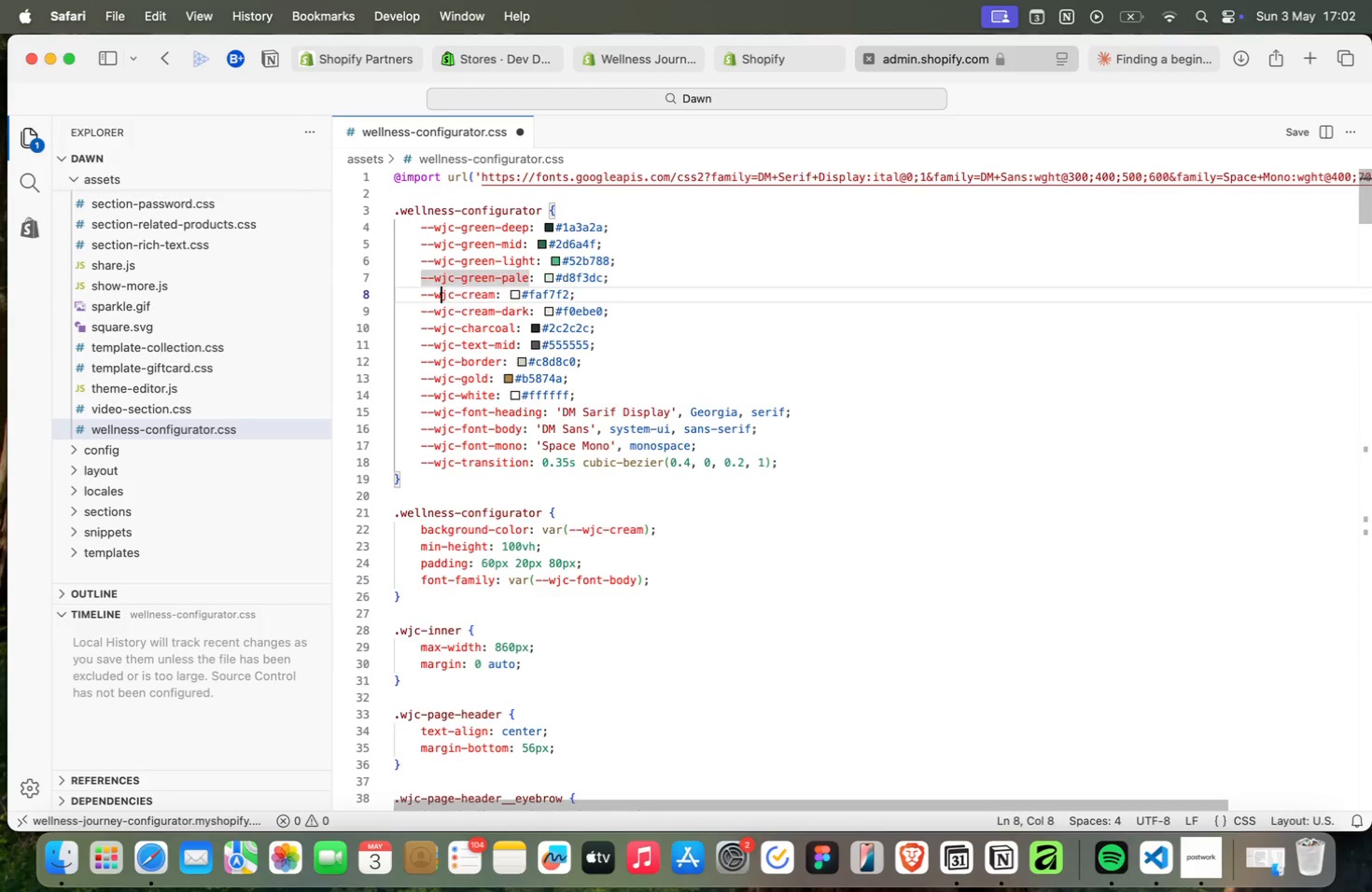 
key(ArrowDown)
 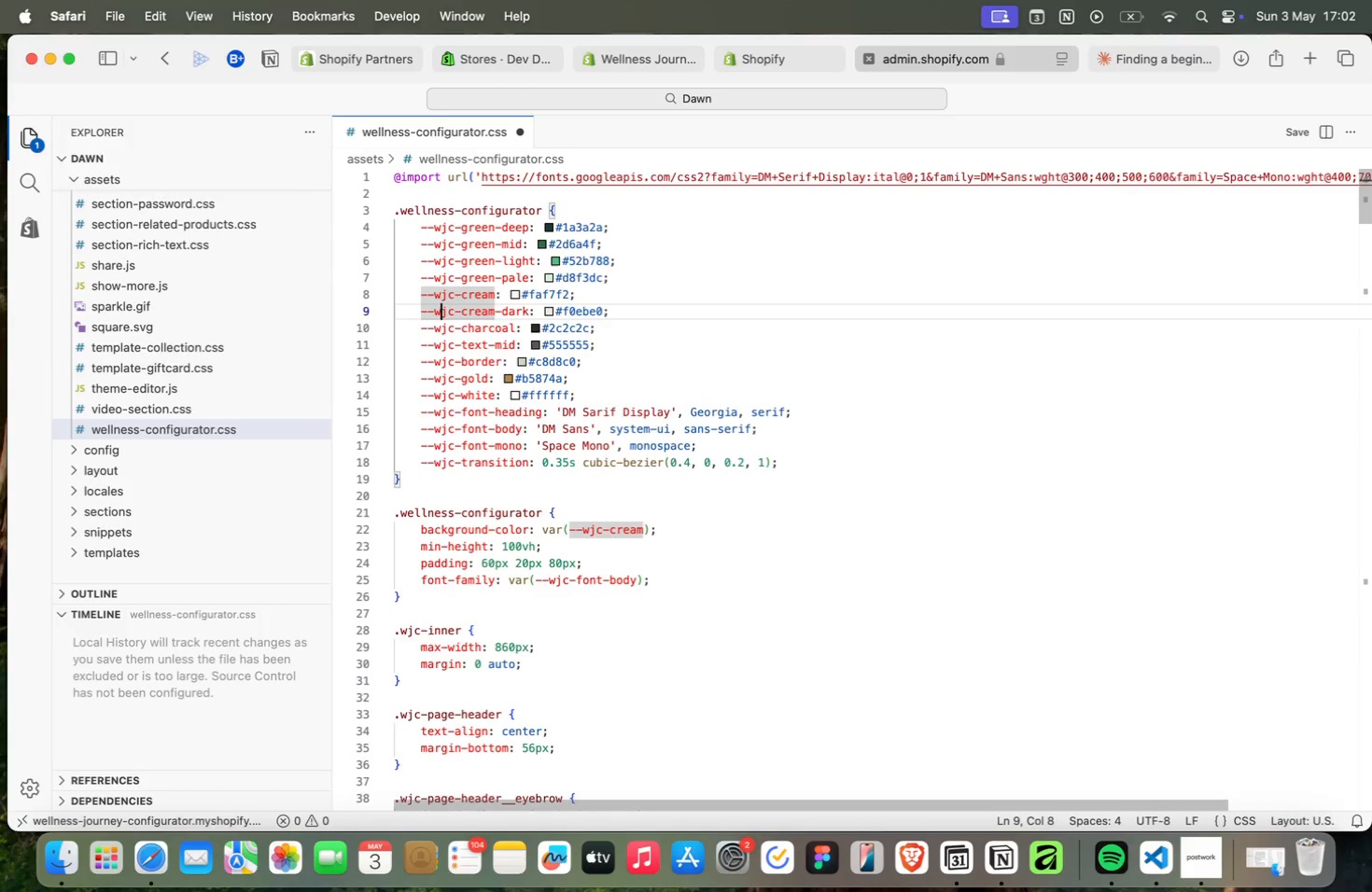 
key(ArrowDown)
 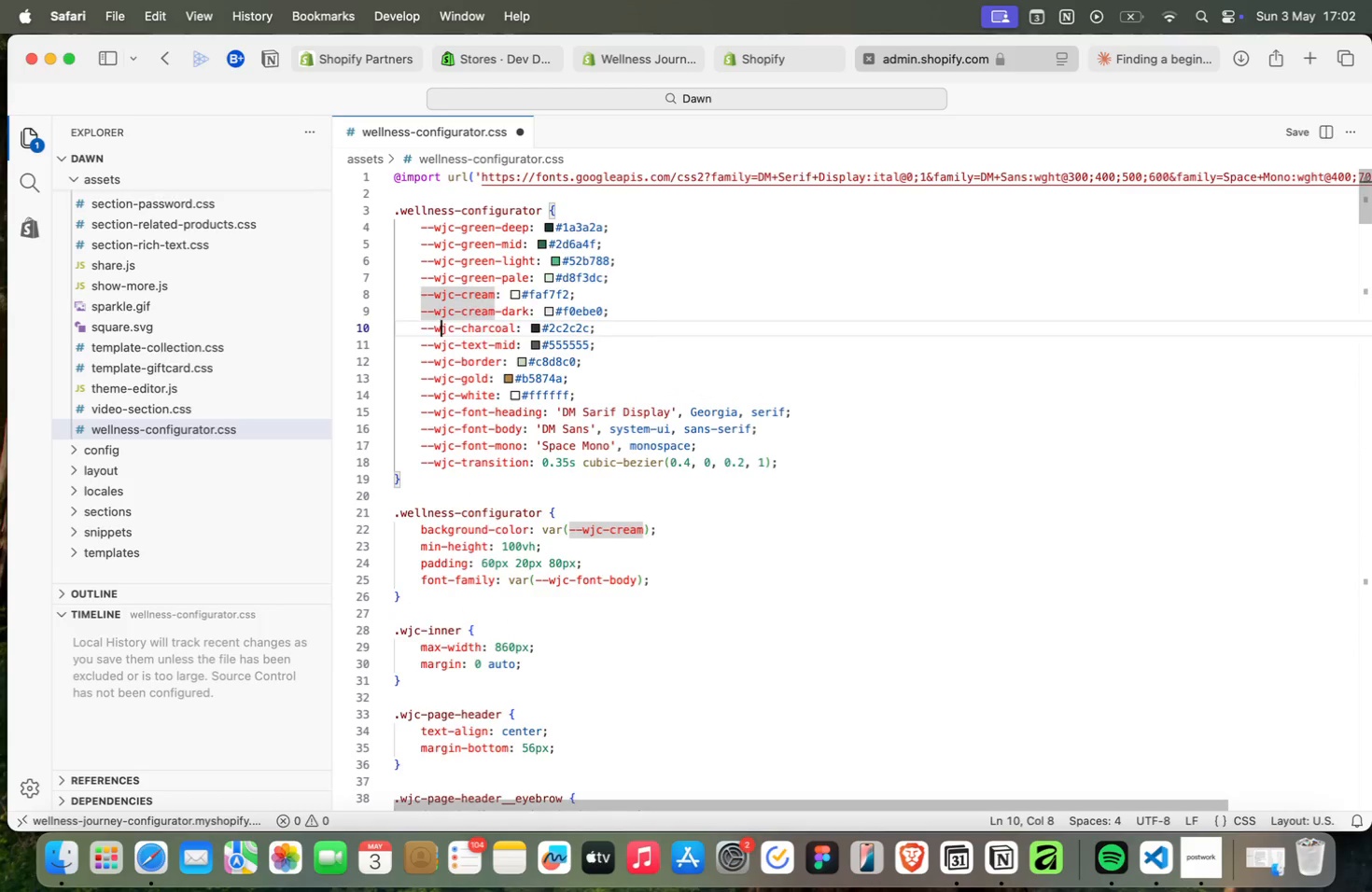 
key(ArrowDown)
 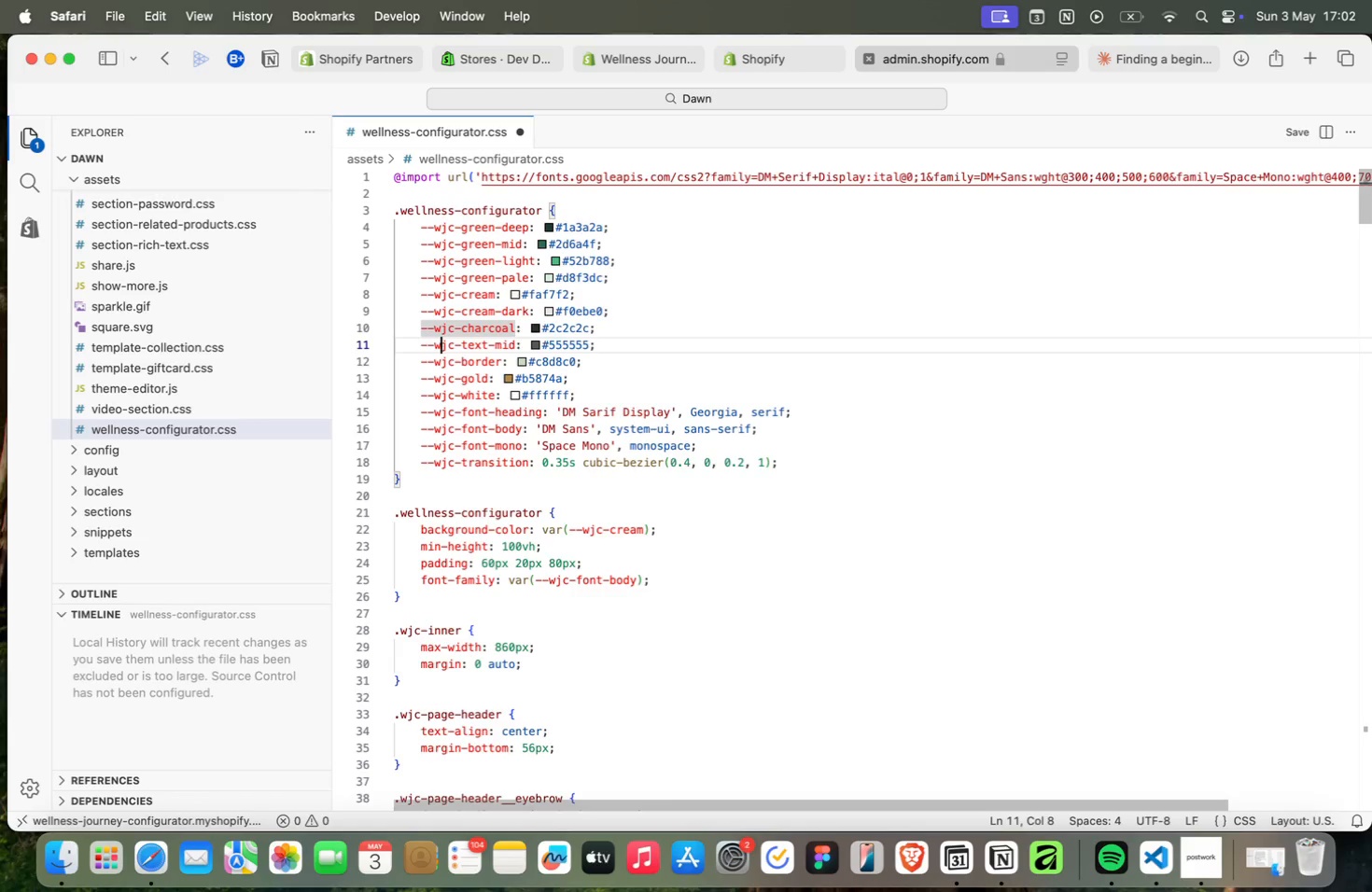 
key(ArrowDown)
 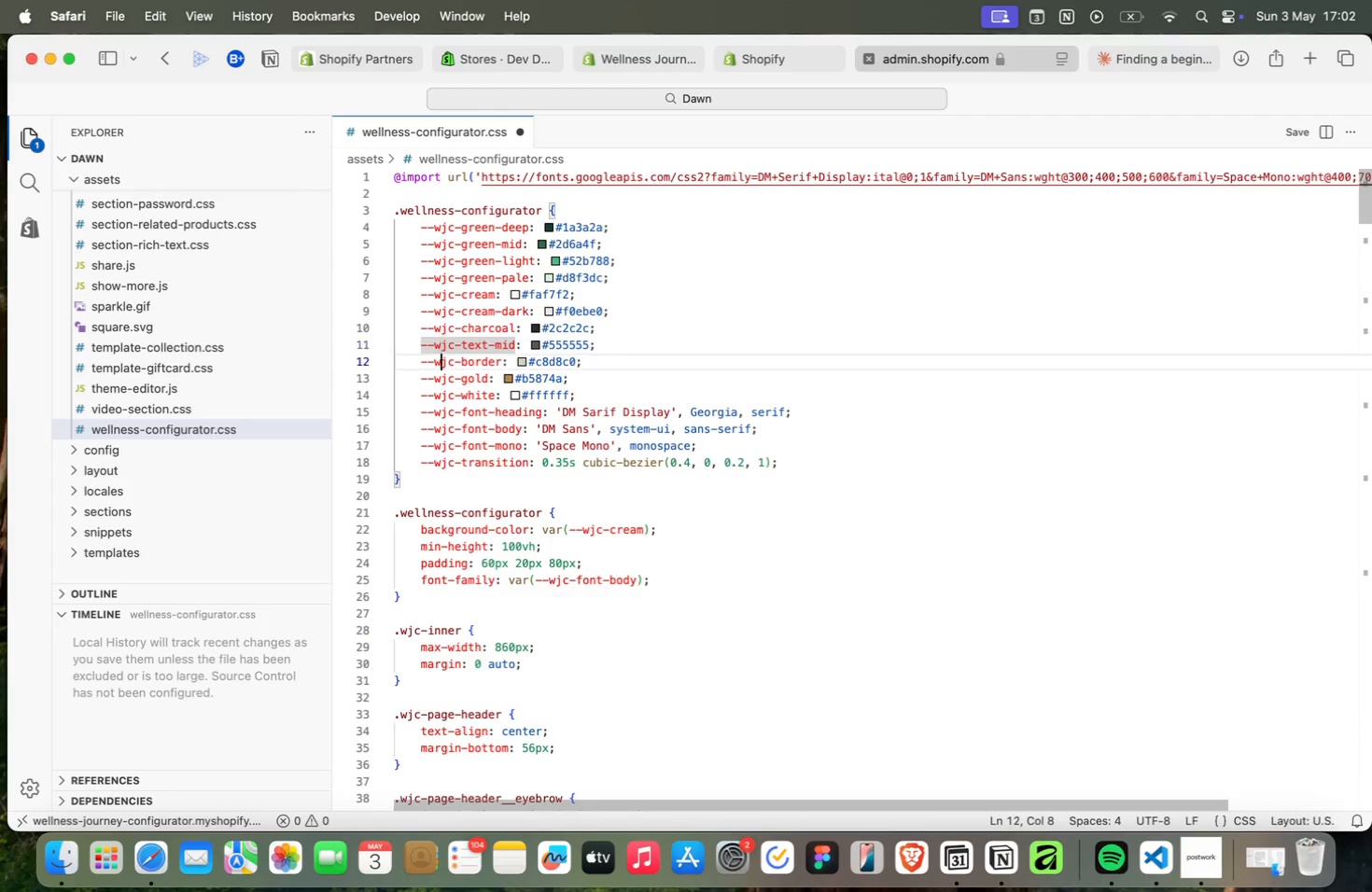 
key(ArrowDown)
 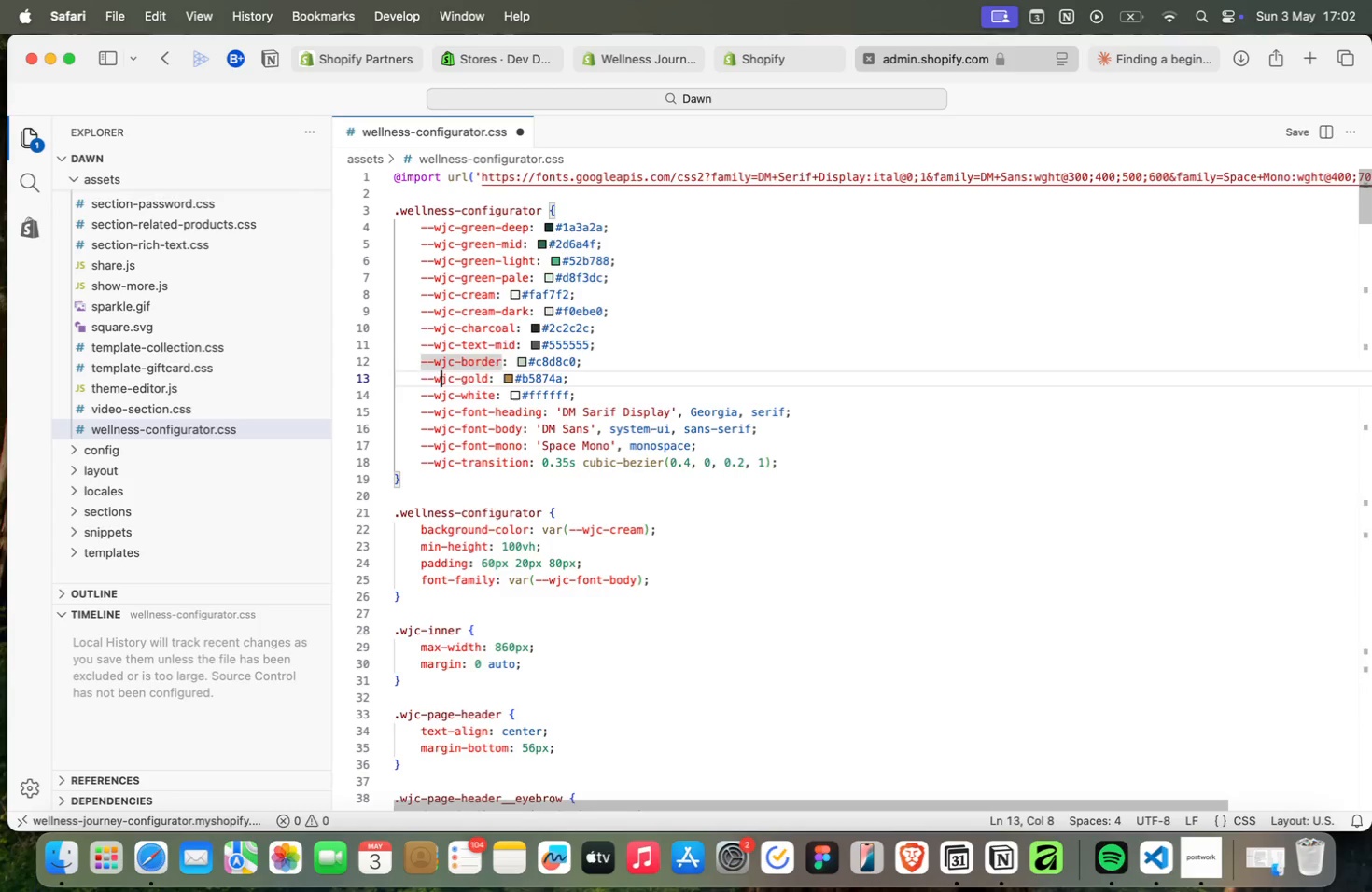 
key(ArrowDown)
 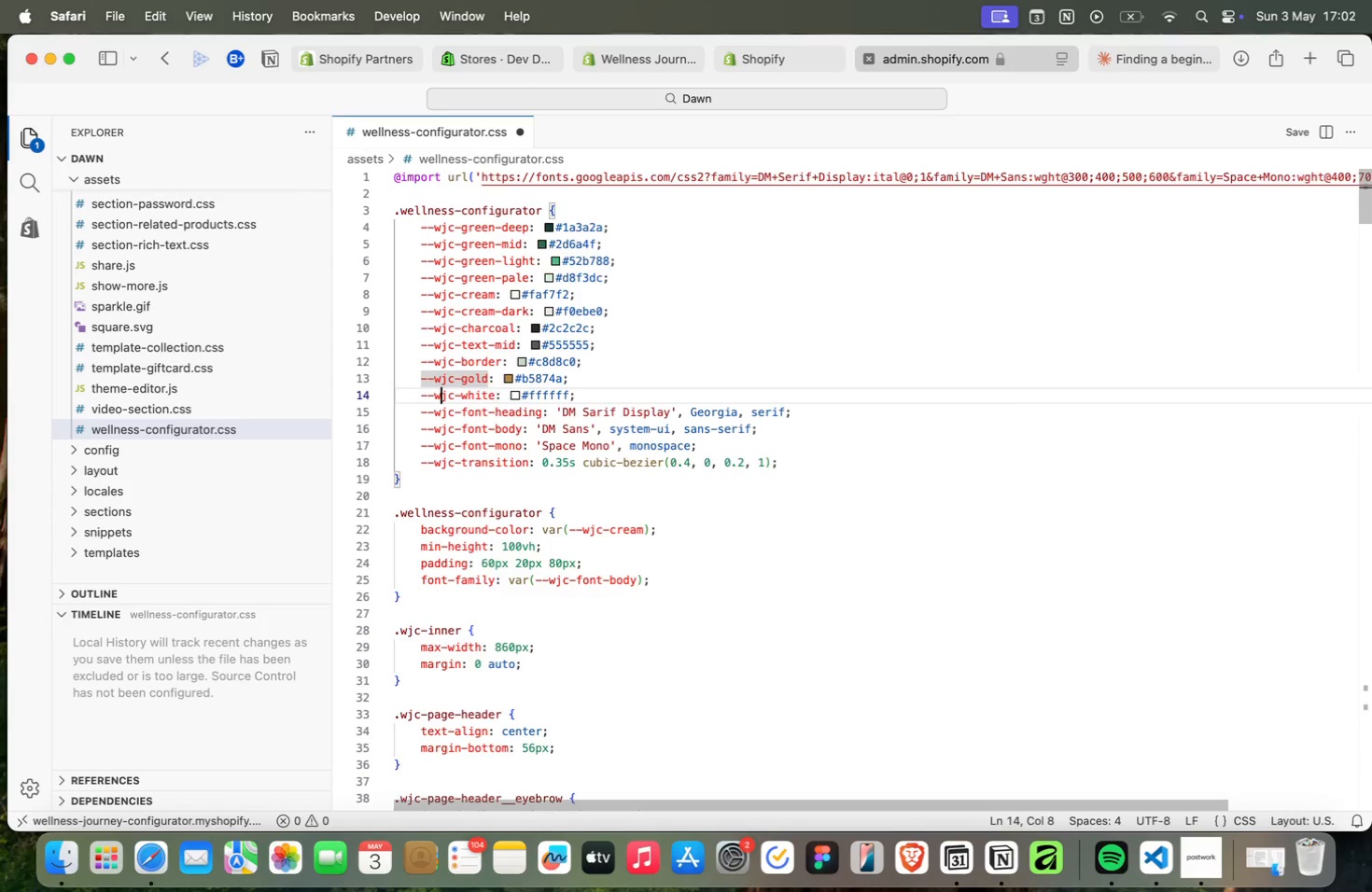 
key(ArrowDown)
 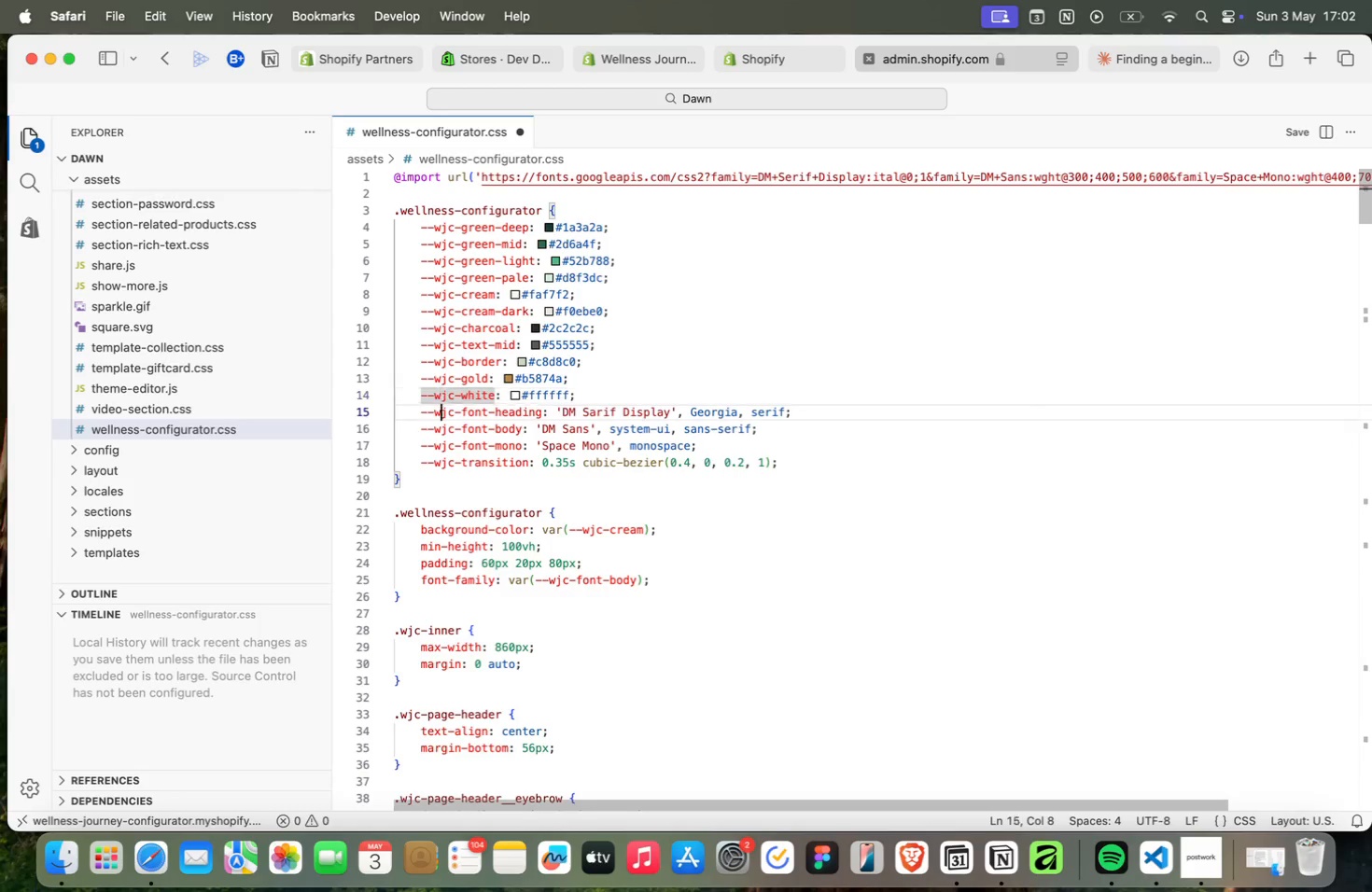 
key(ArrowDown)
 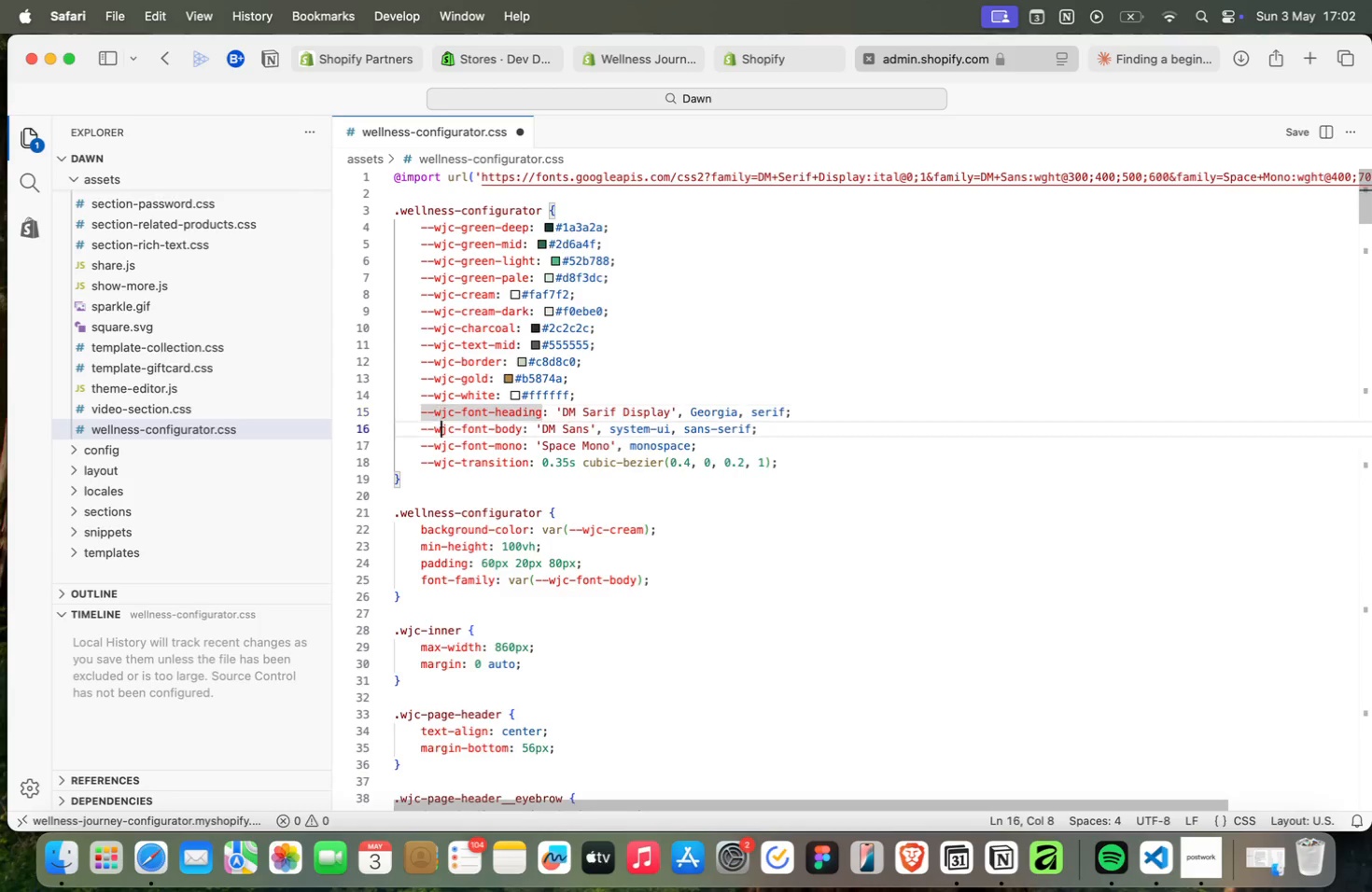 
key(ArrowDown)
 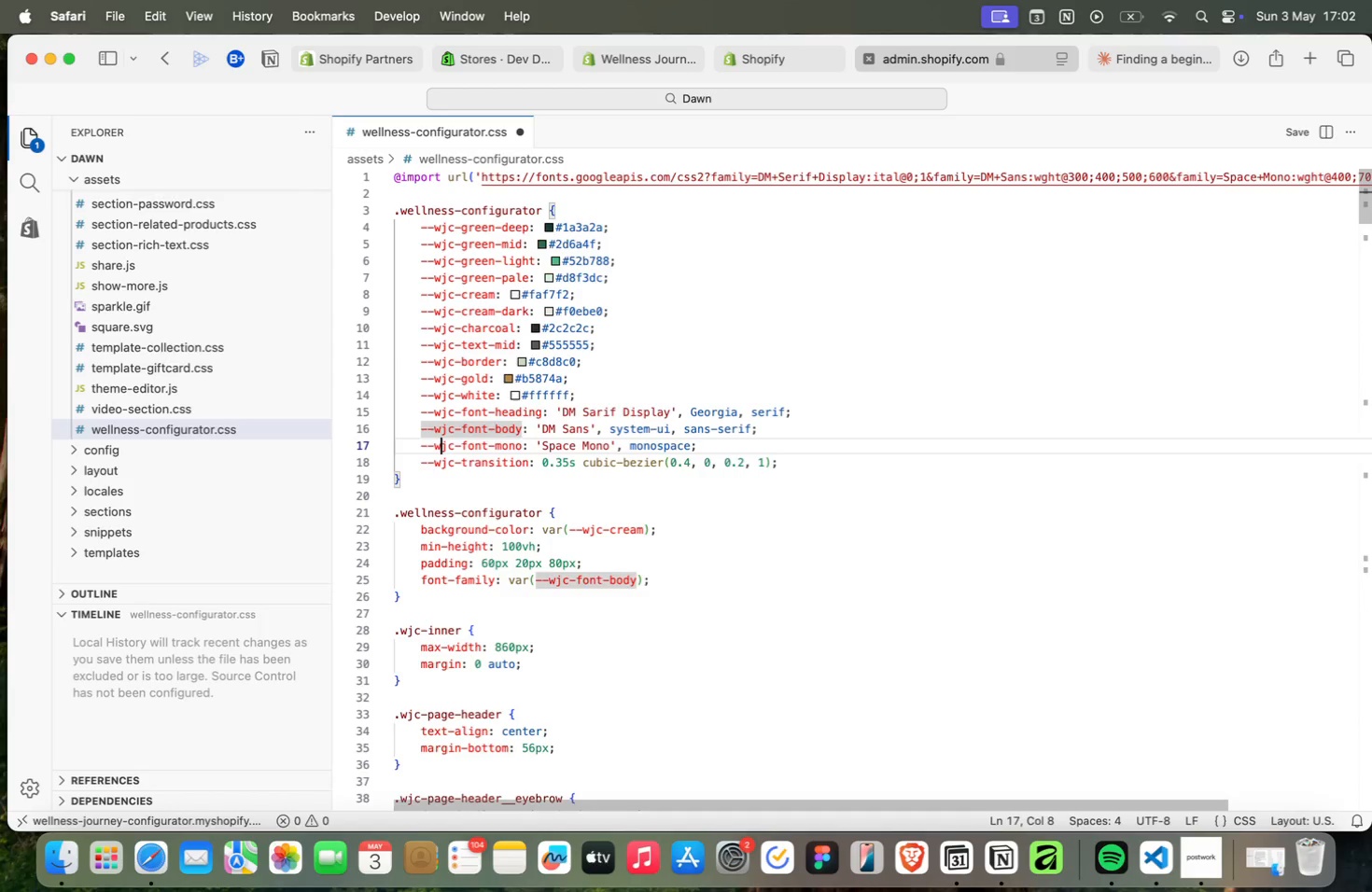 
key(ArrowDown)
 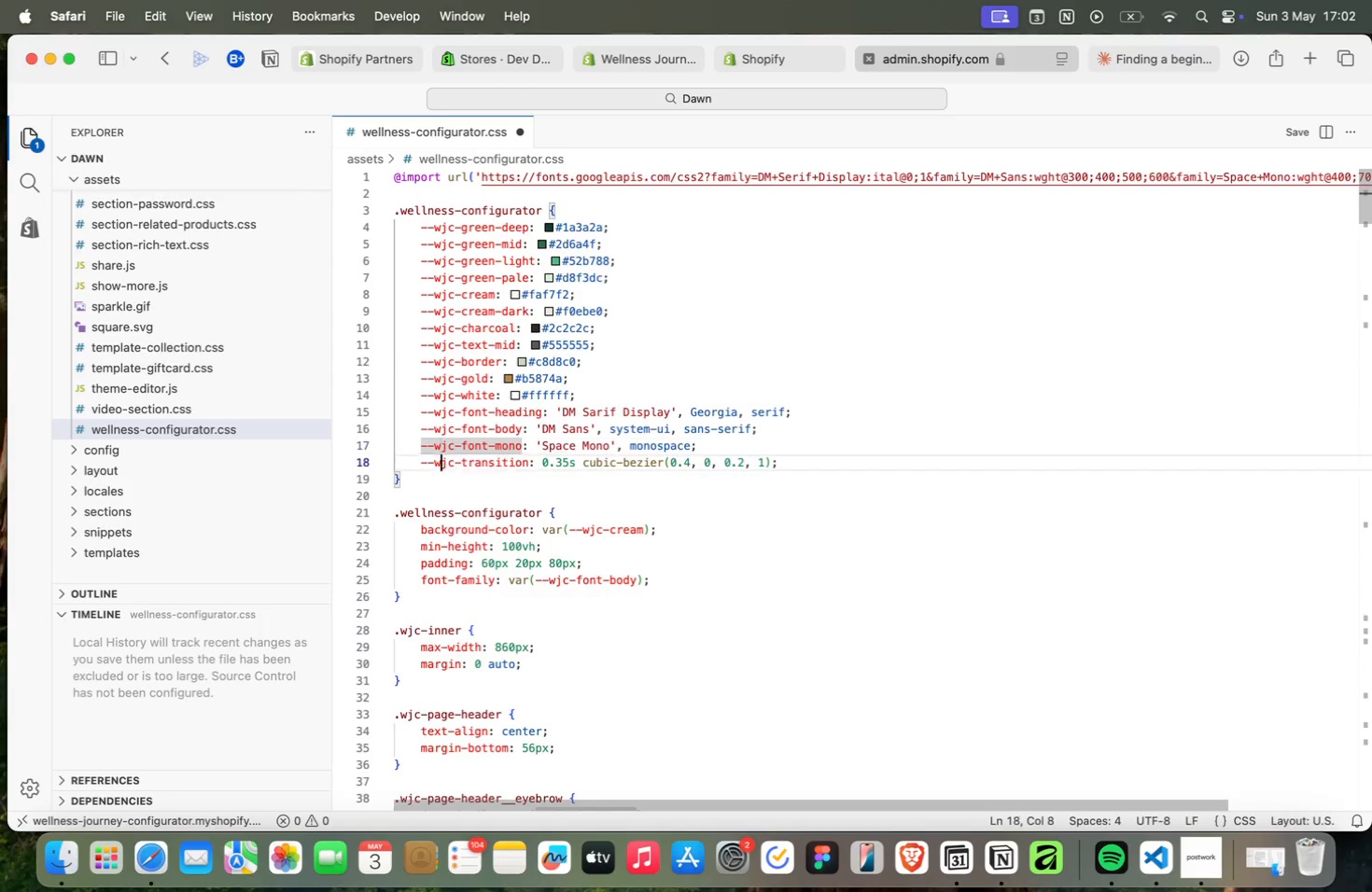 
key(ArrowDown)
 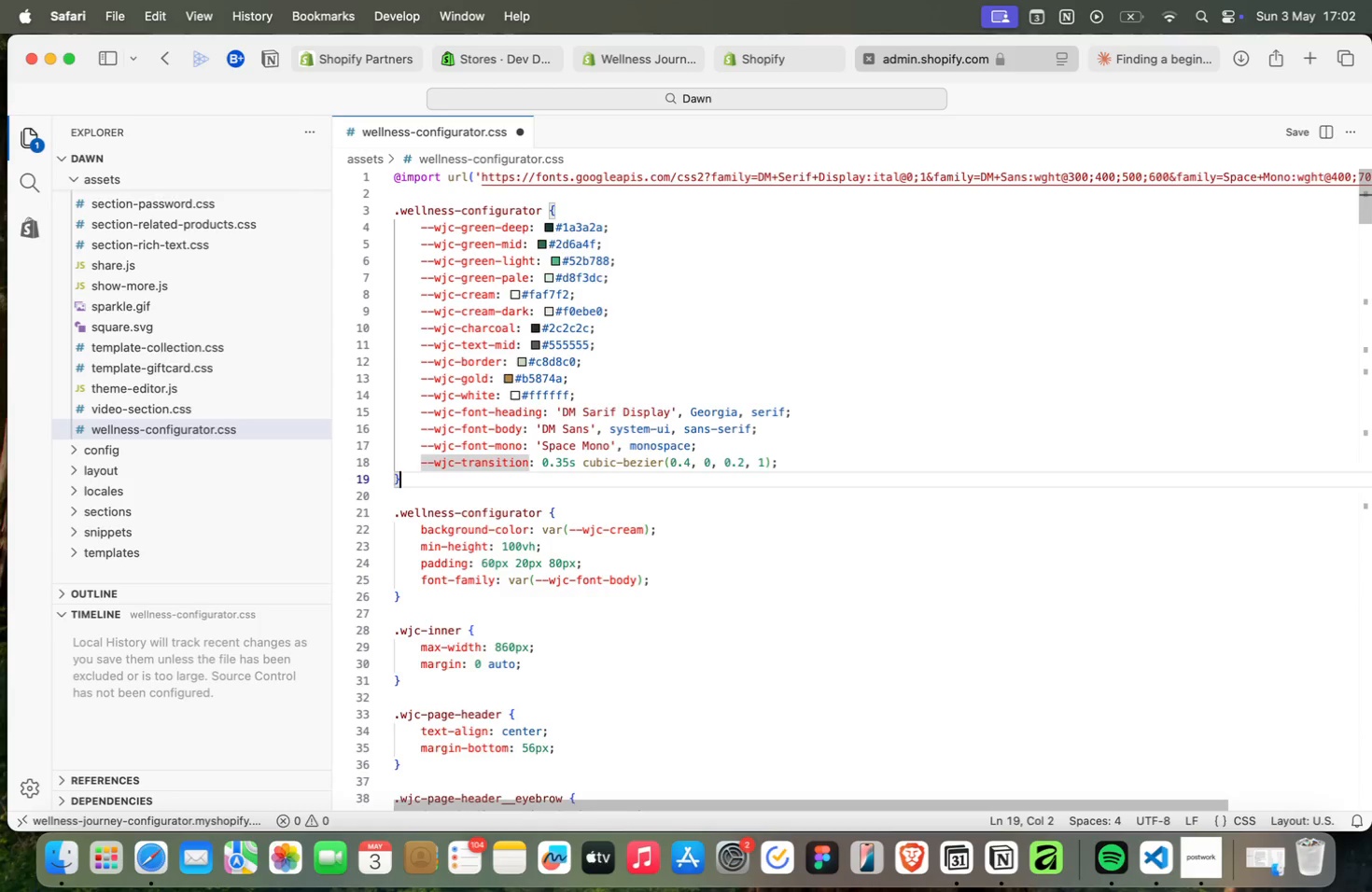 
key(ArrowDown)
 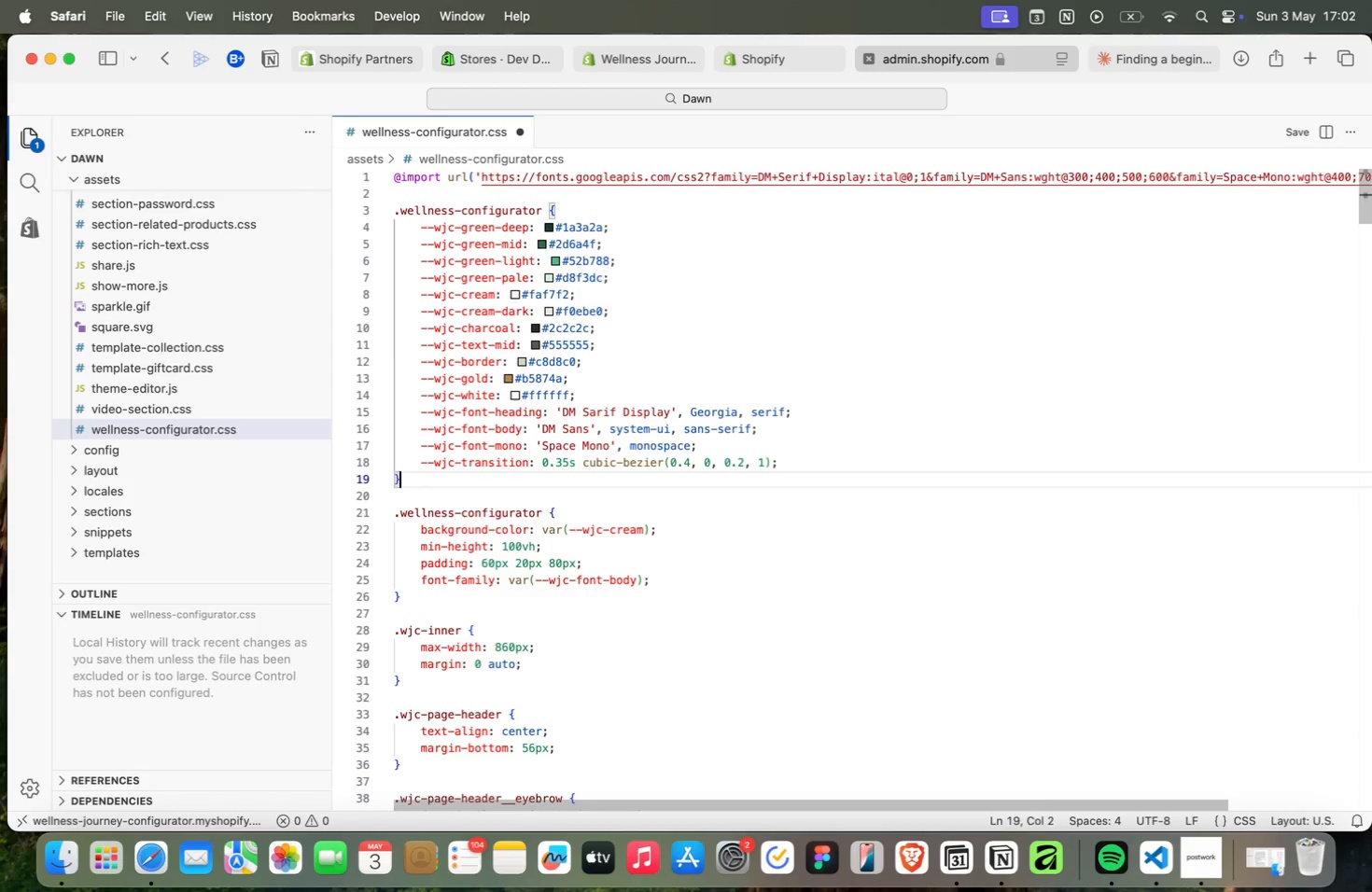 
key(ArrowDown)
 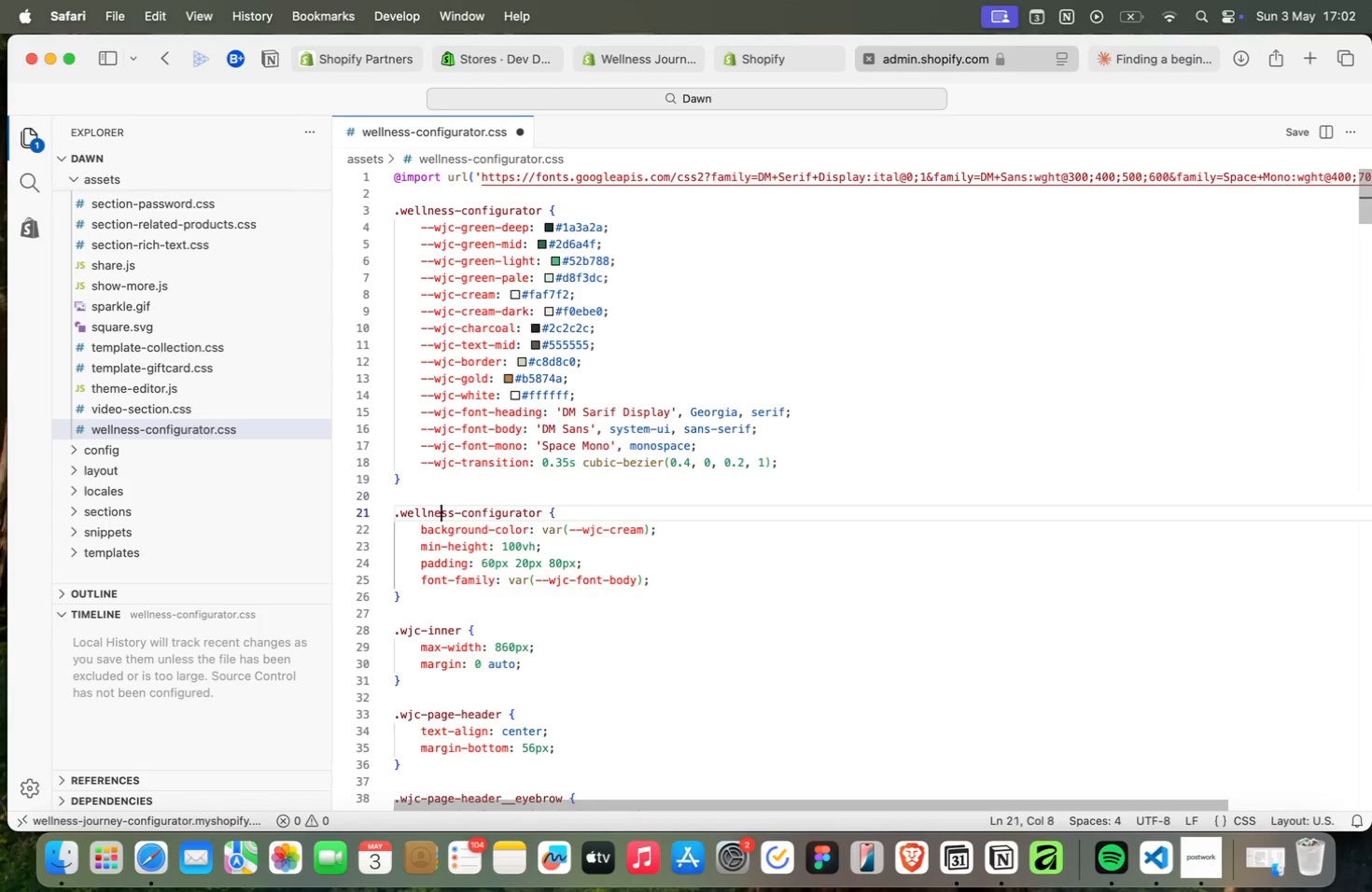 
key(ArrowDown)